 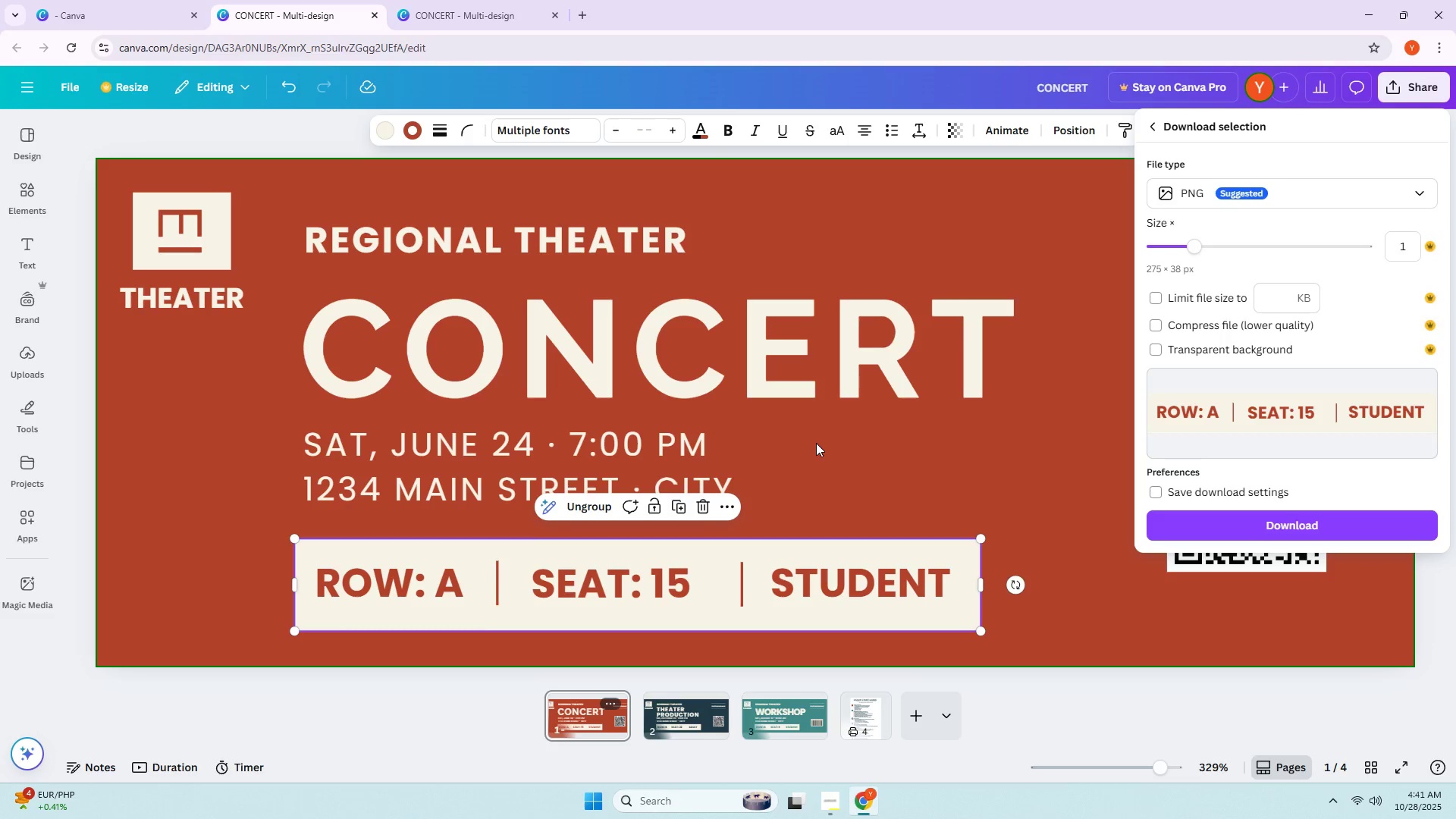 
left_click([802, 442])
 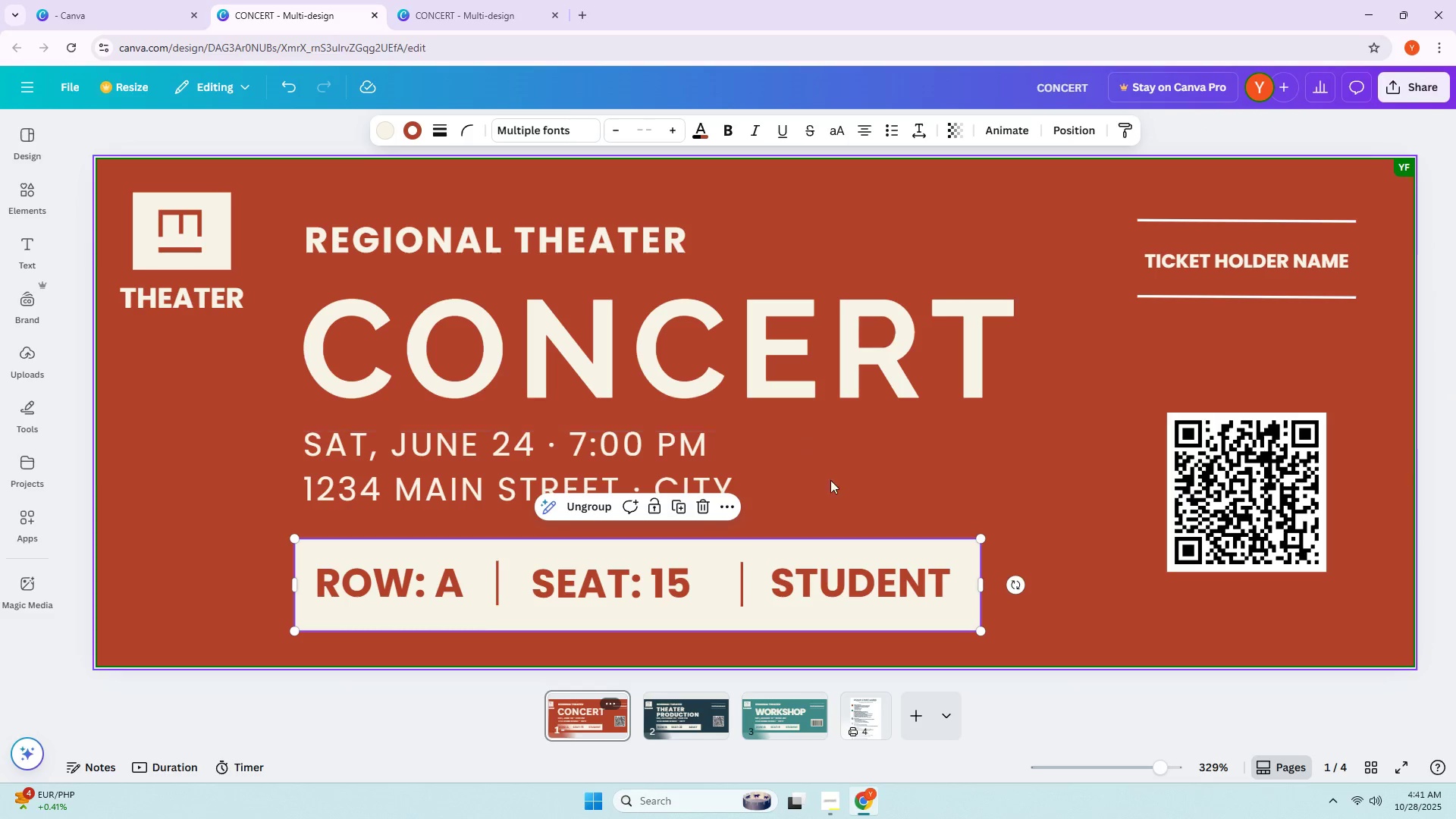 
double_click([841, 490])
 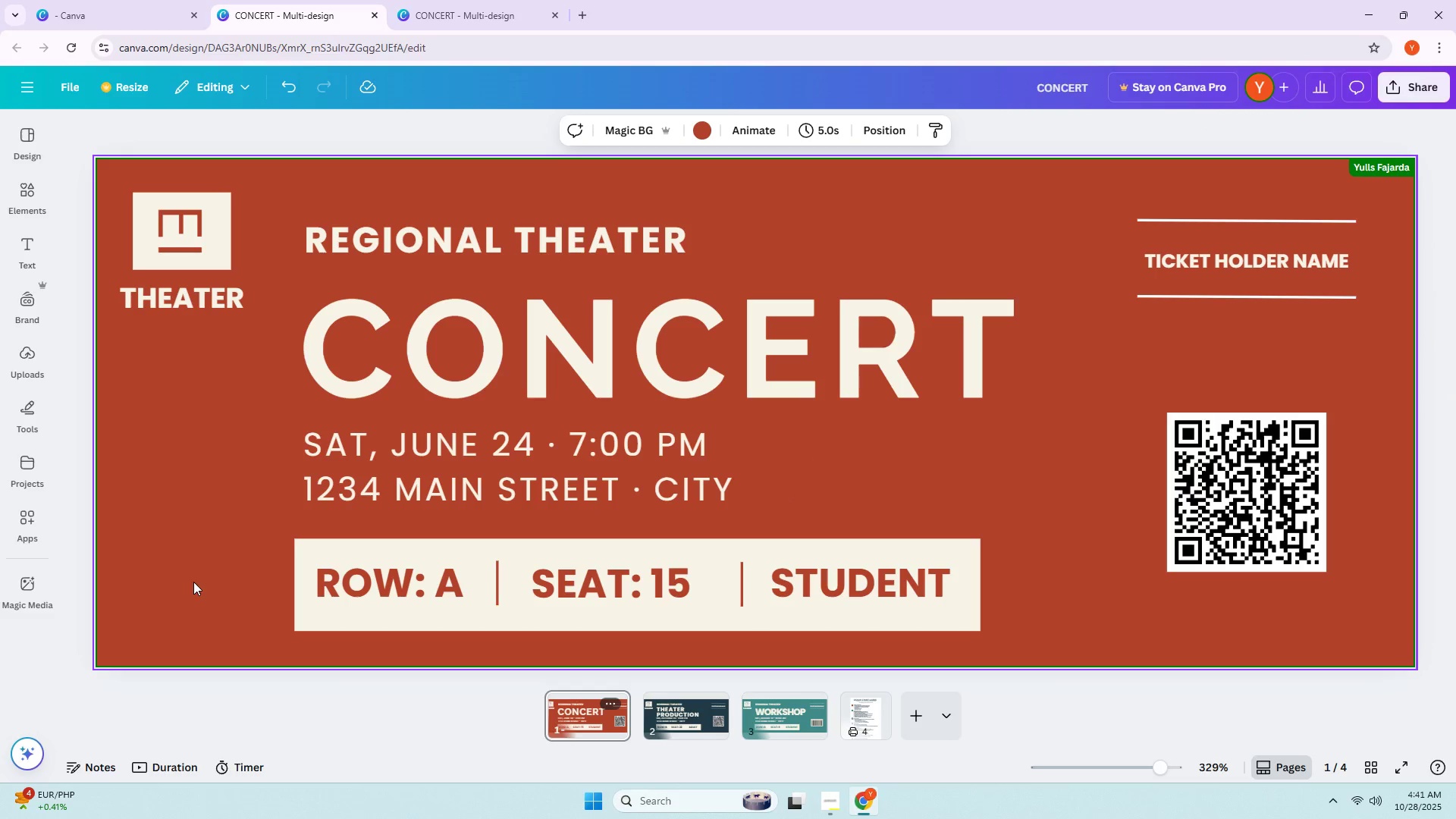 
left_click_drag(start_coordinate=[246, 576], to_coordinate=[990, 576])
 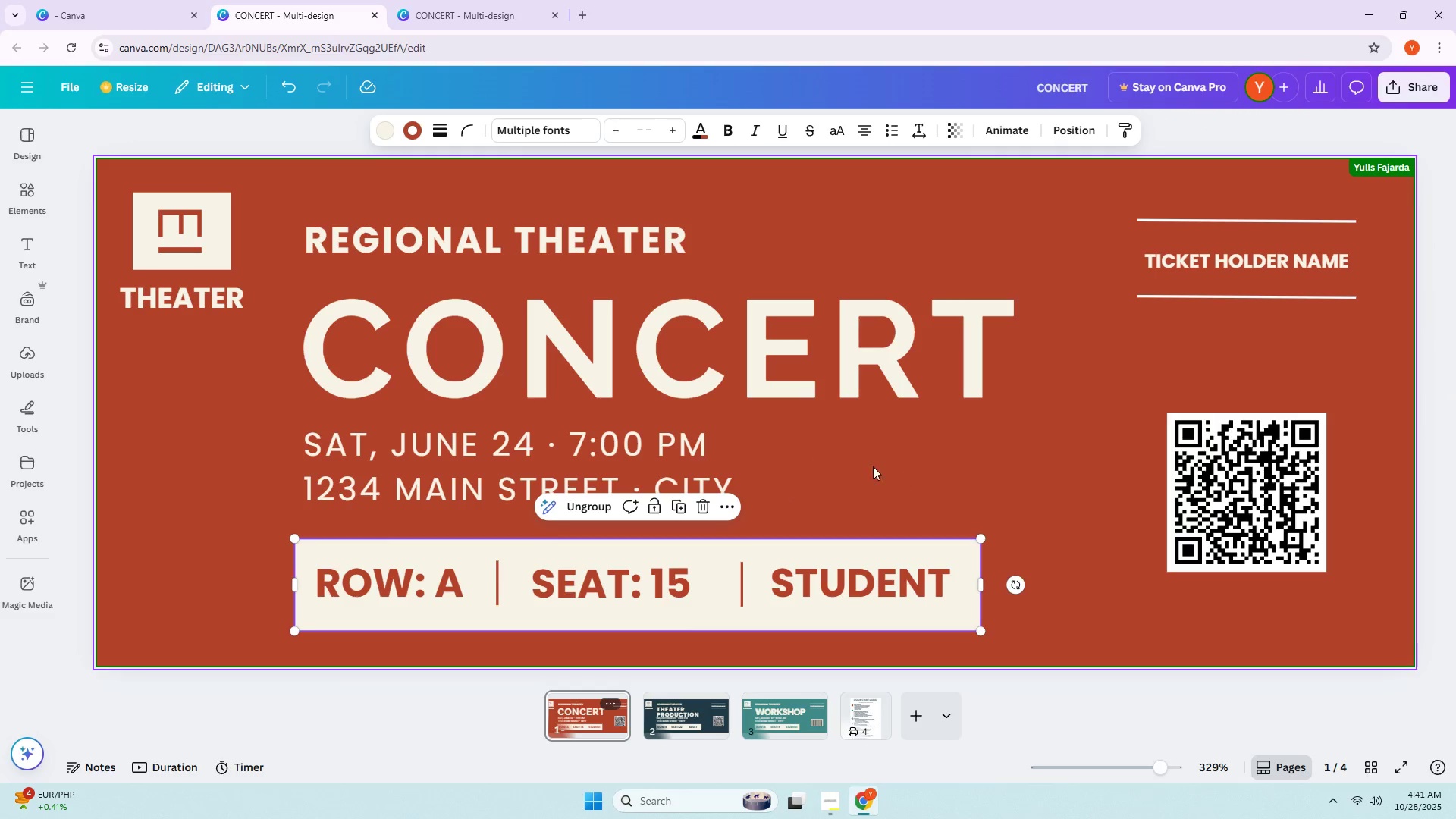 
scroll: coordinate [741, 408], scroll_direction: up, amount: 1.0
 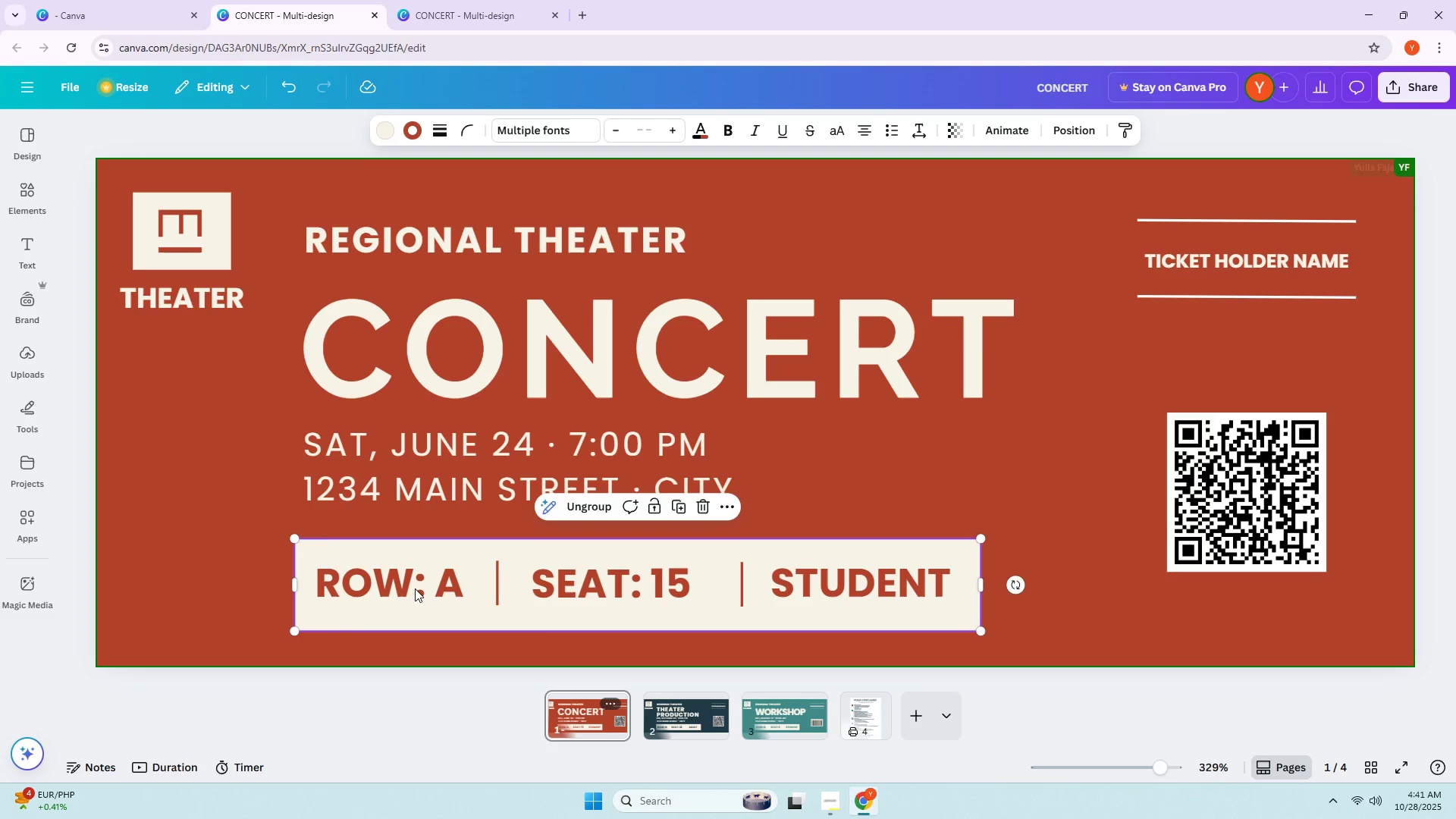 
left_click([466, 620])
 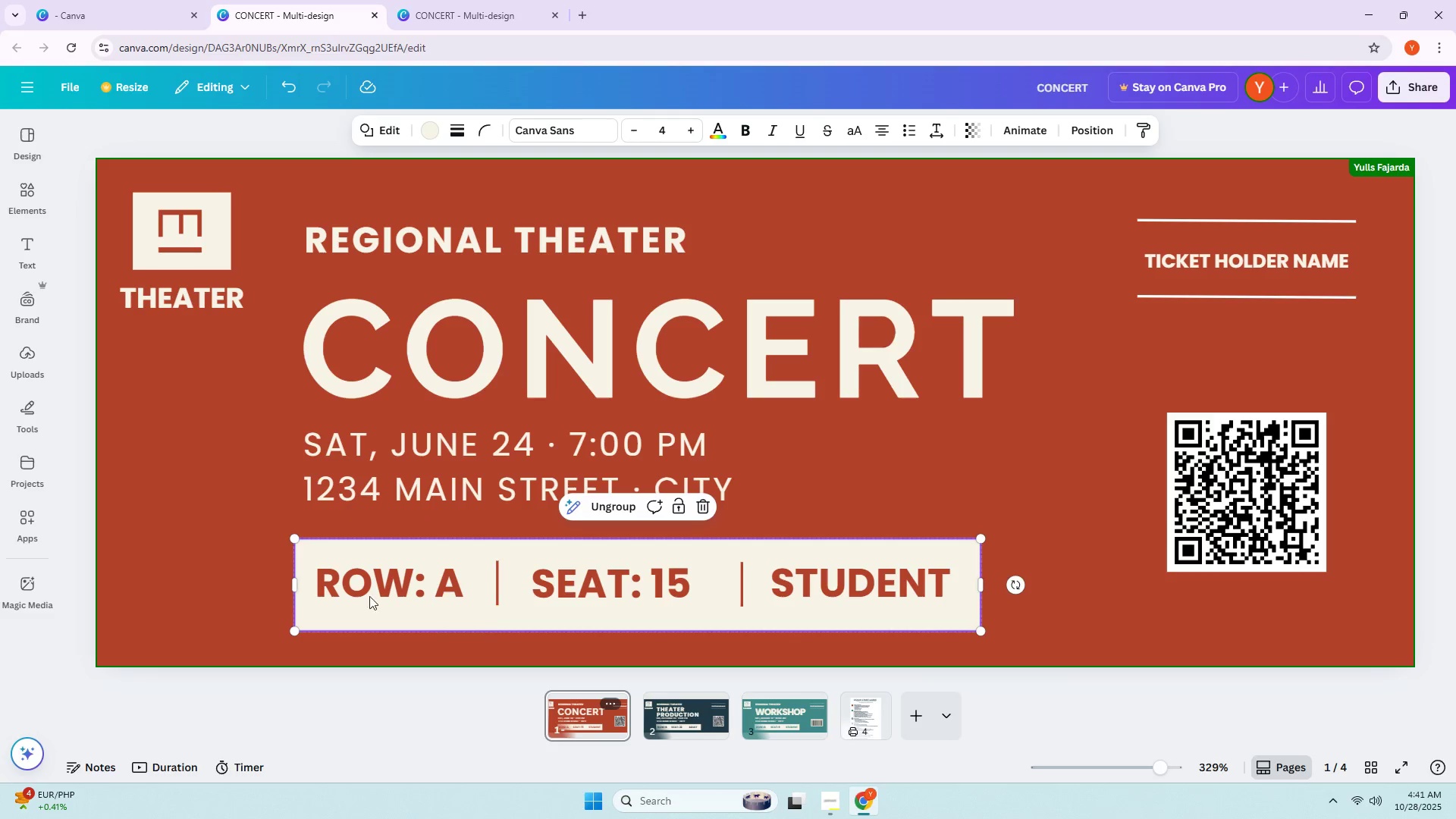 
left_click_drag(start_coordinate=[247, 561], to_coordinate=[1062, 601])
 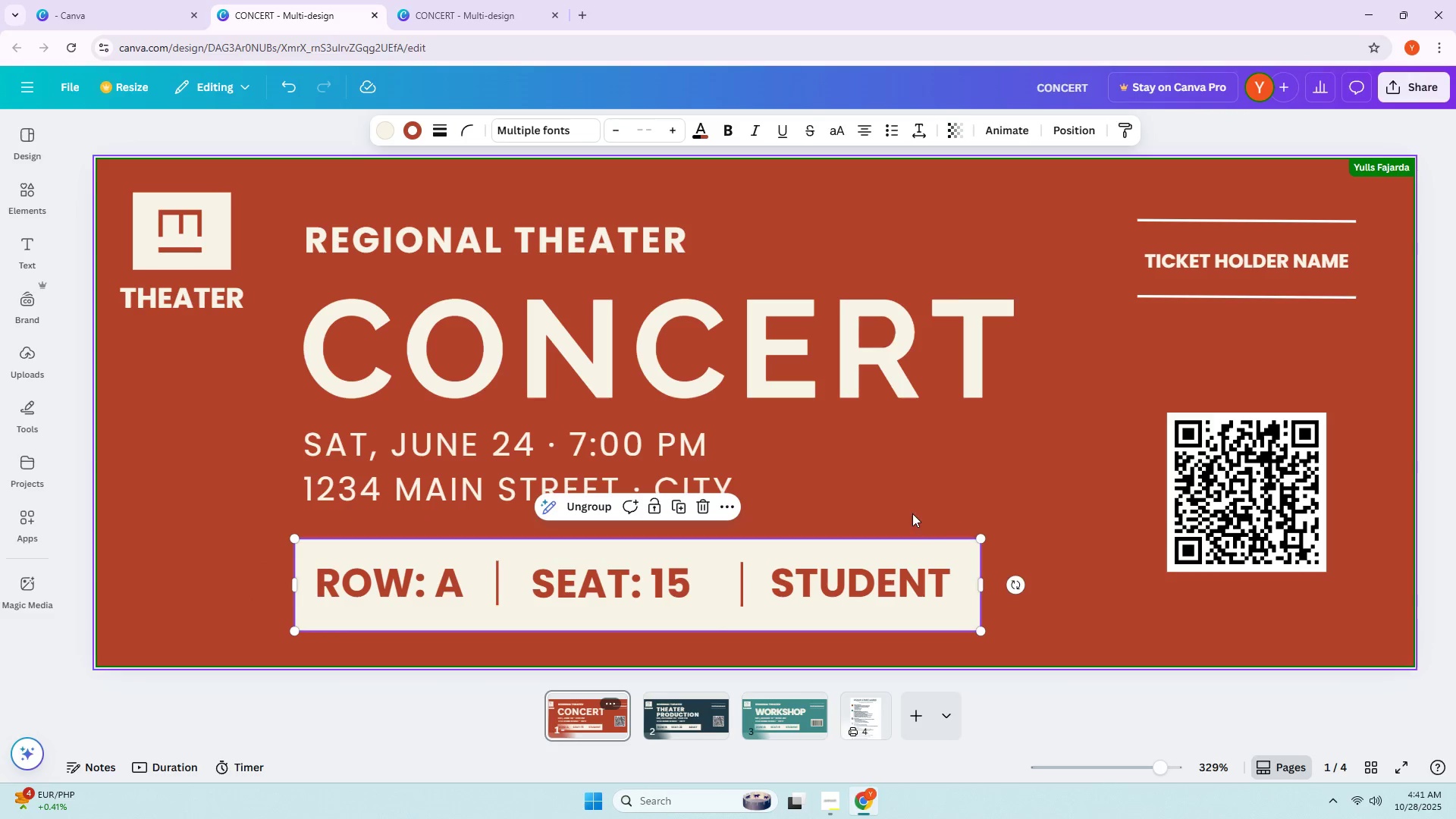 
left_click([912, 513])
 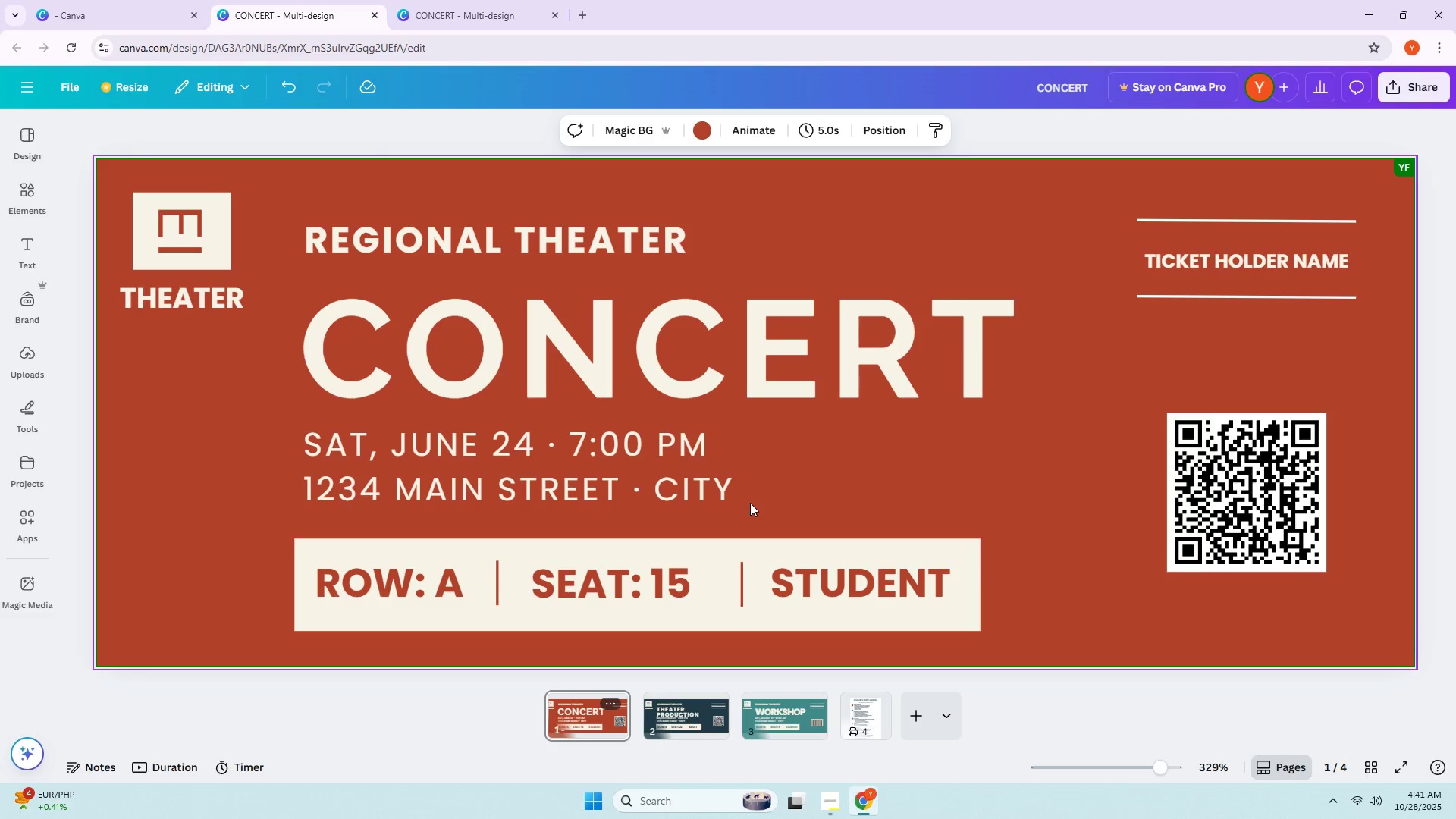 
wait(6.14)
 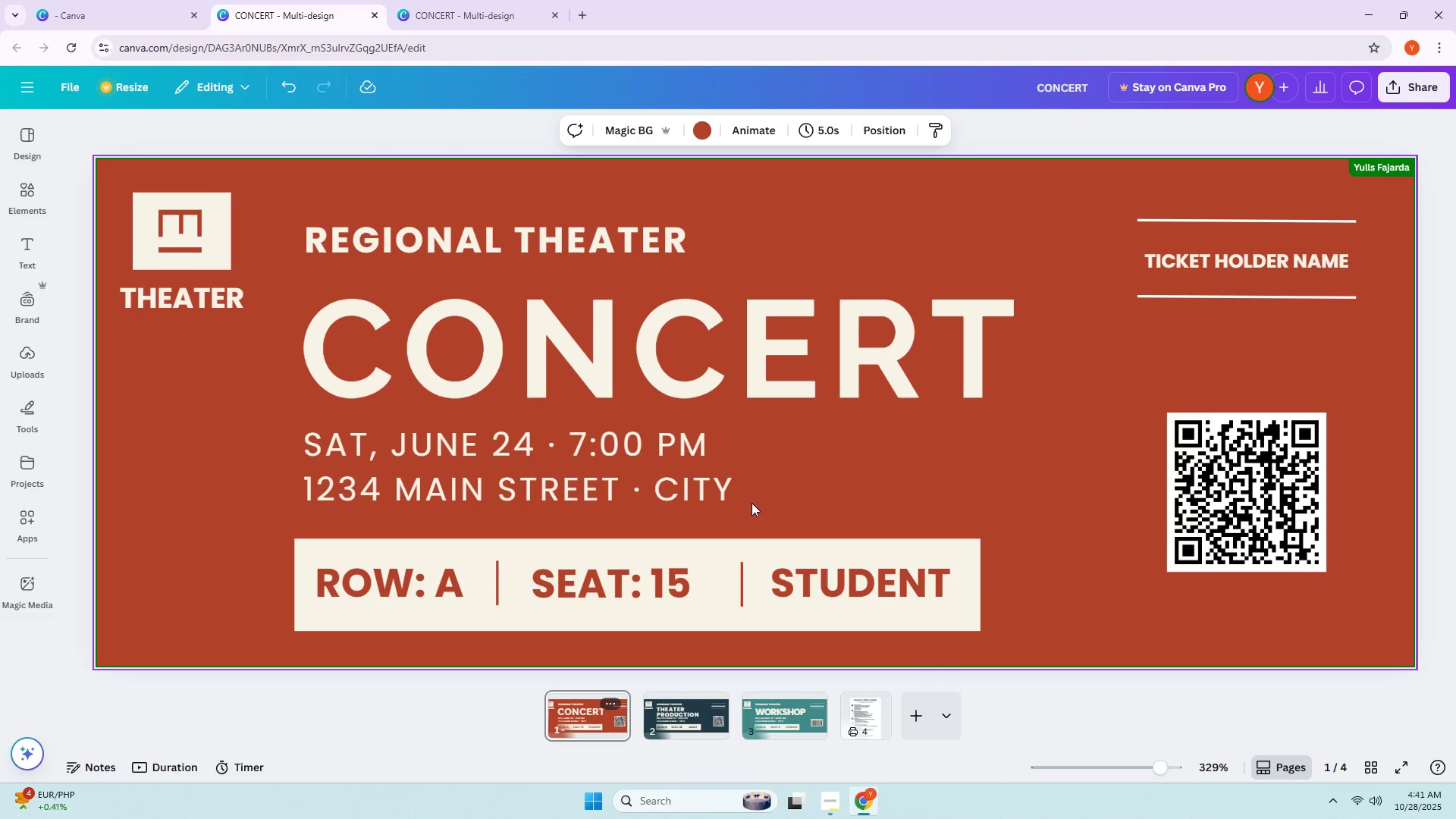 
left_click([645, 395])
 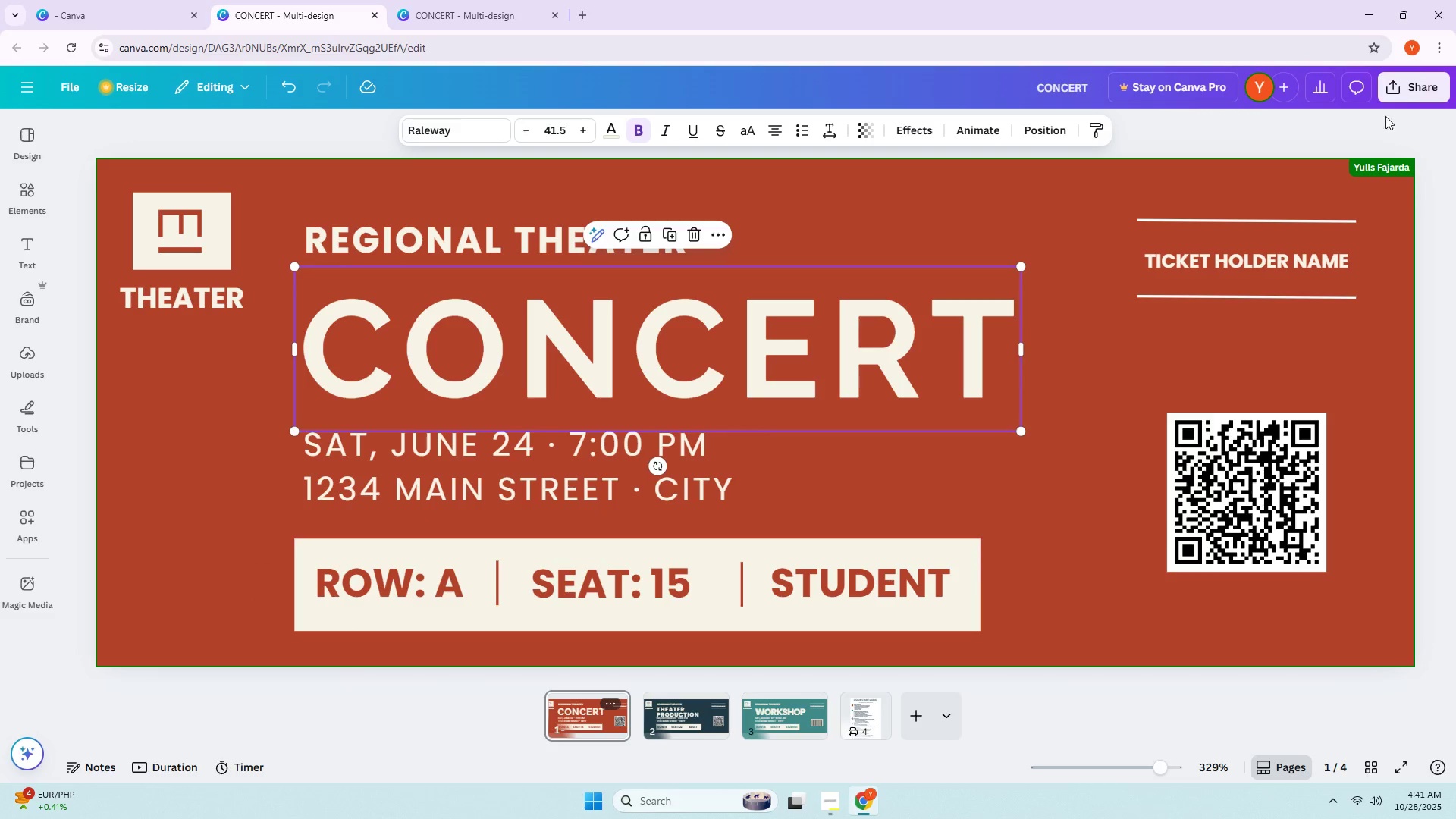 
left_click([1407, 86])
 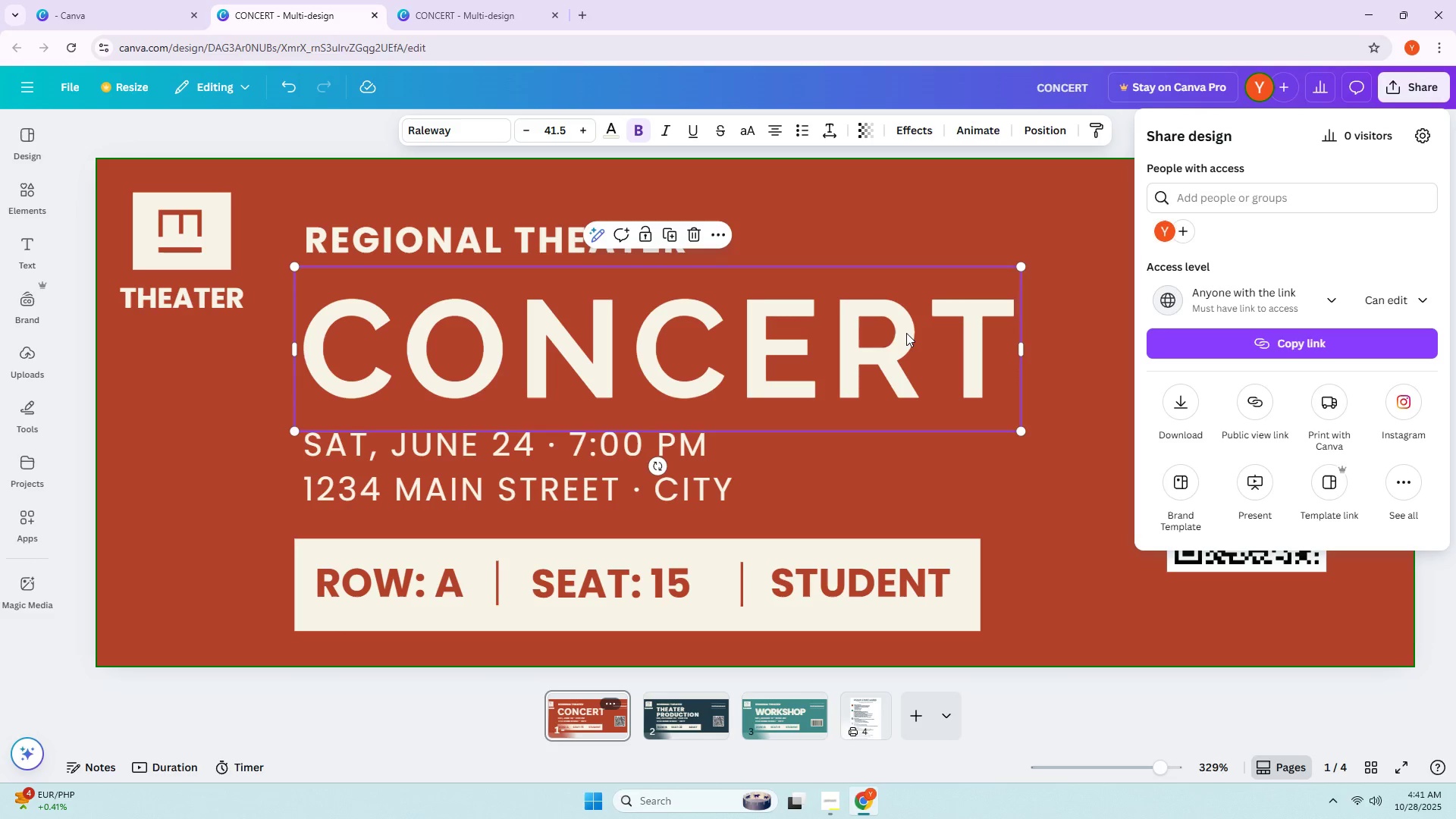 
left_click([906, 333])
 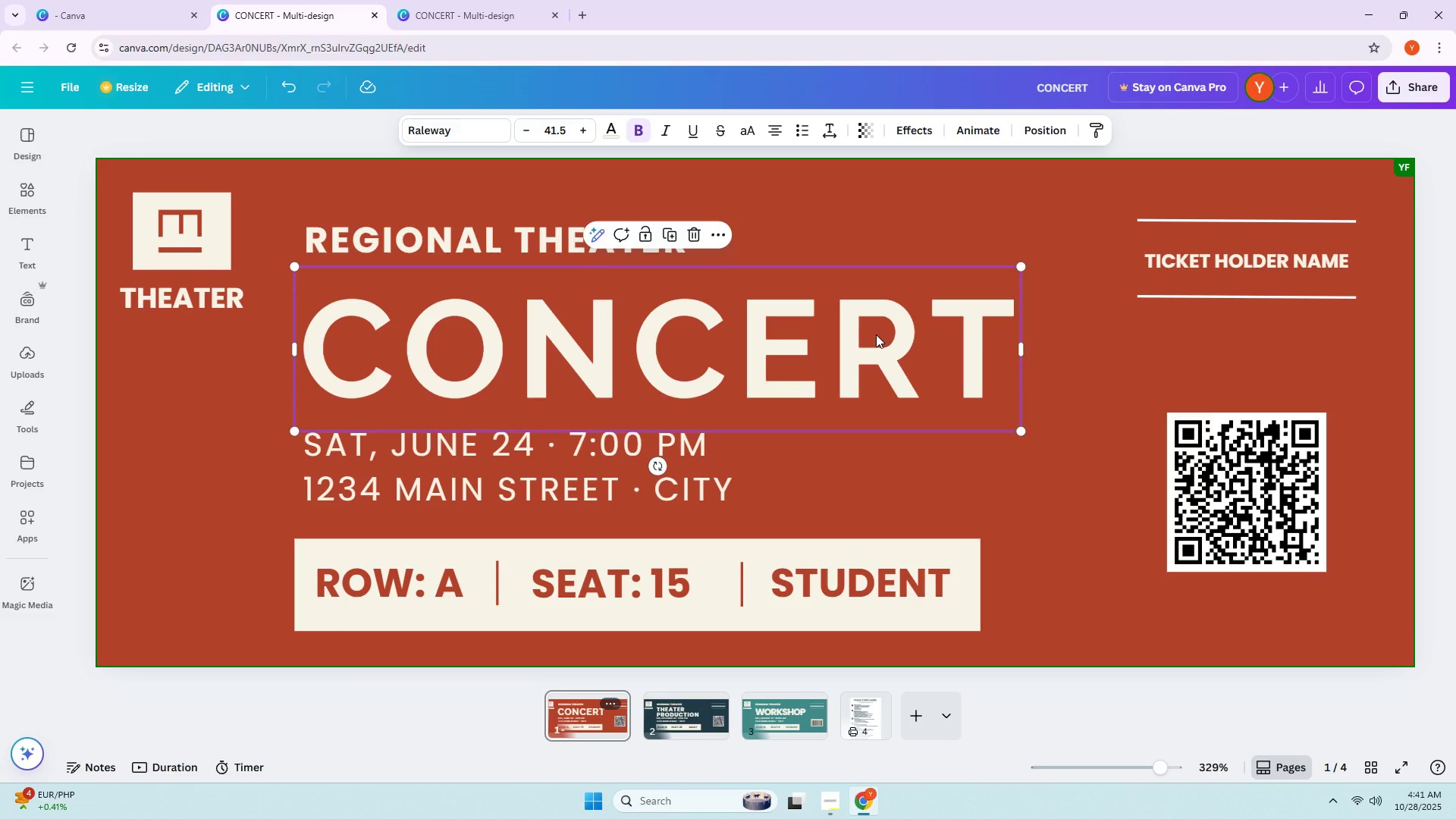 
right_click([876, 334])
 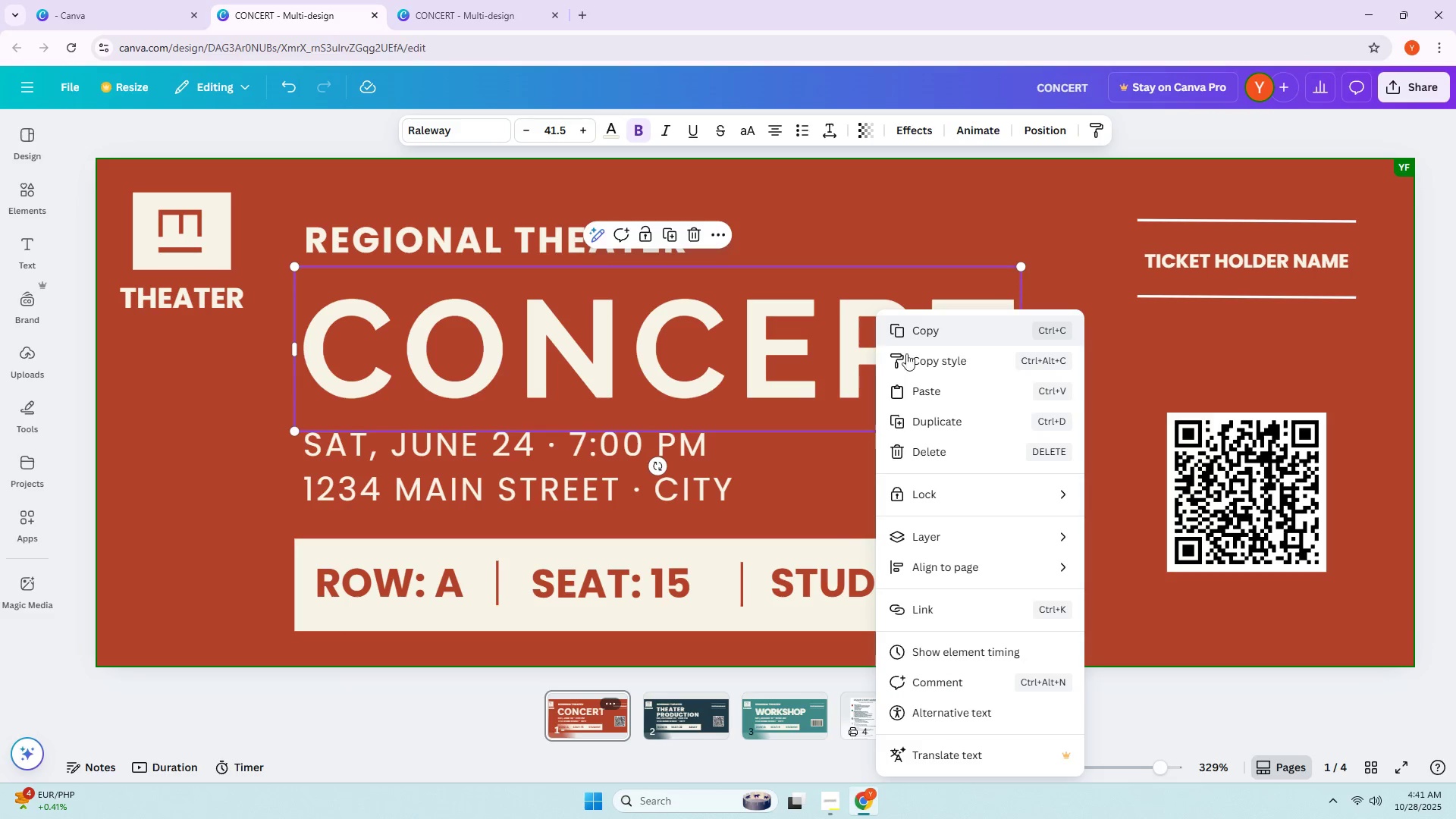 
scroll: coordinate [961, 423], scroll_direction: down, amount: 2.0
 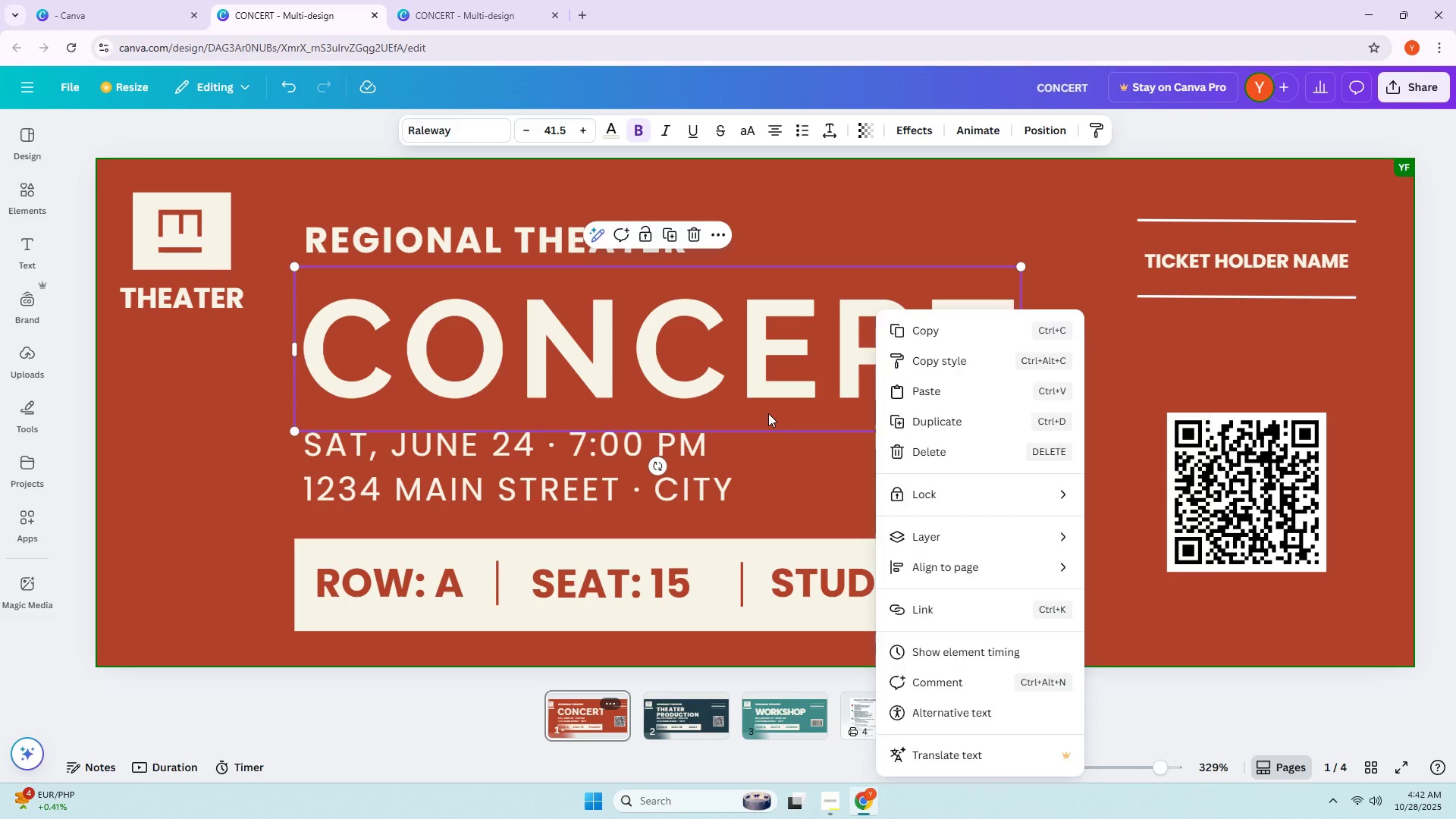 
double_click([800, 370])
 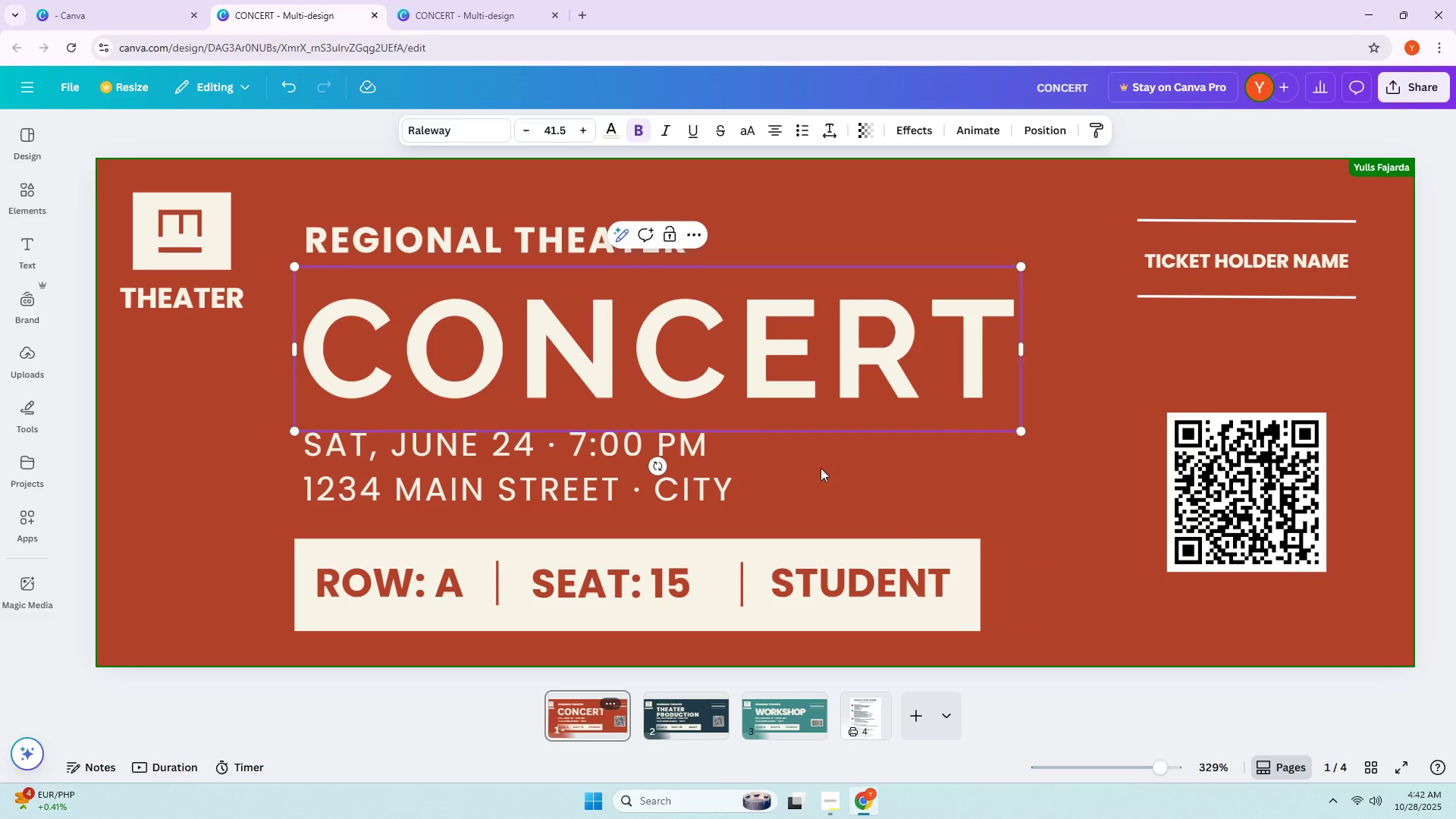 
double_click([793, 389])
 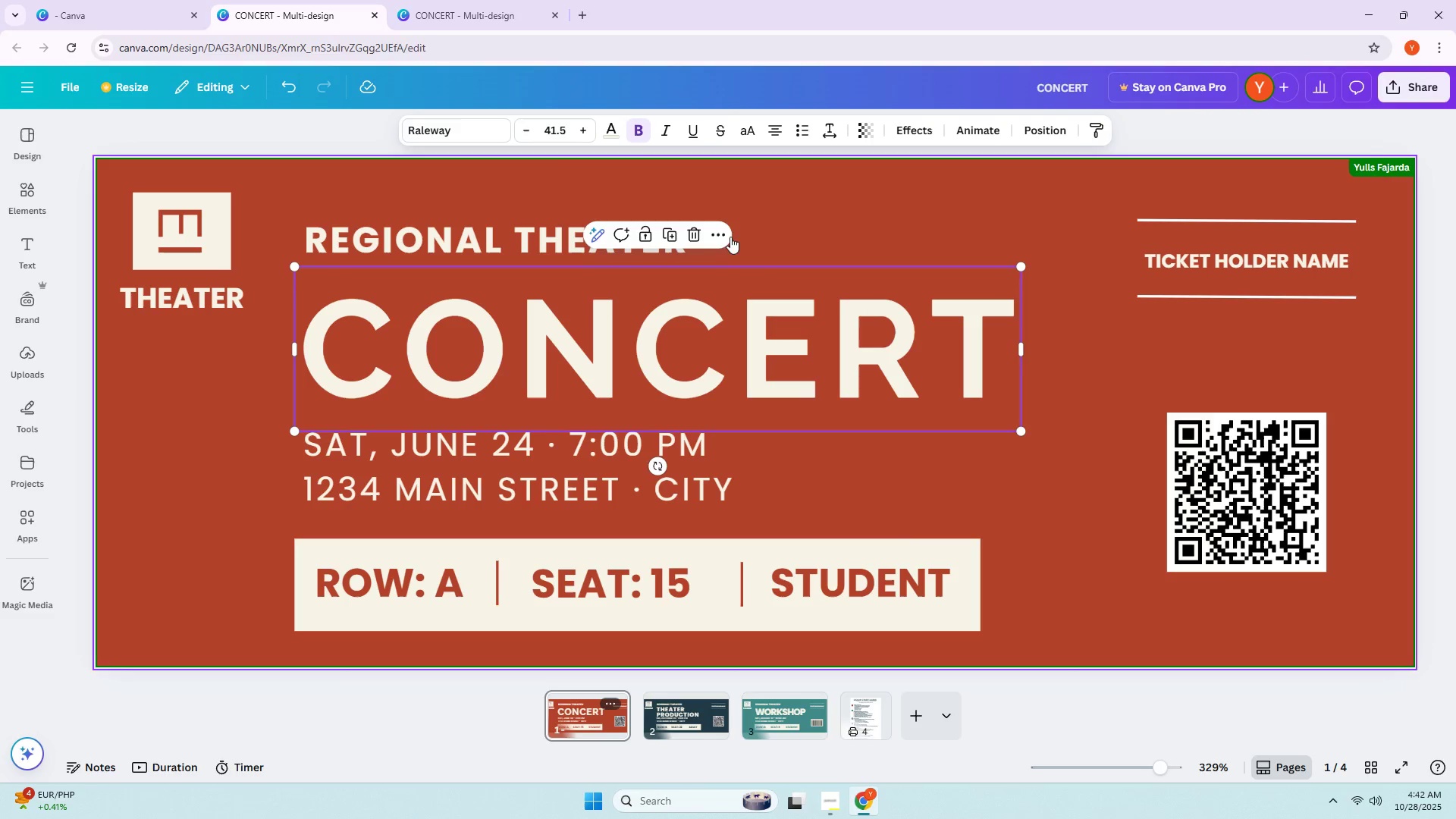 
left_click([719, 236])
 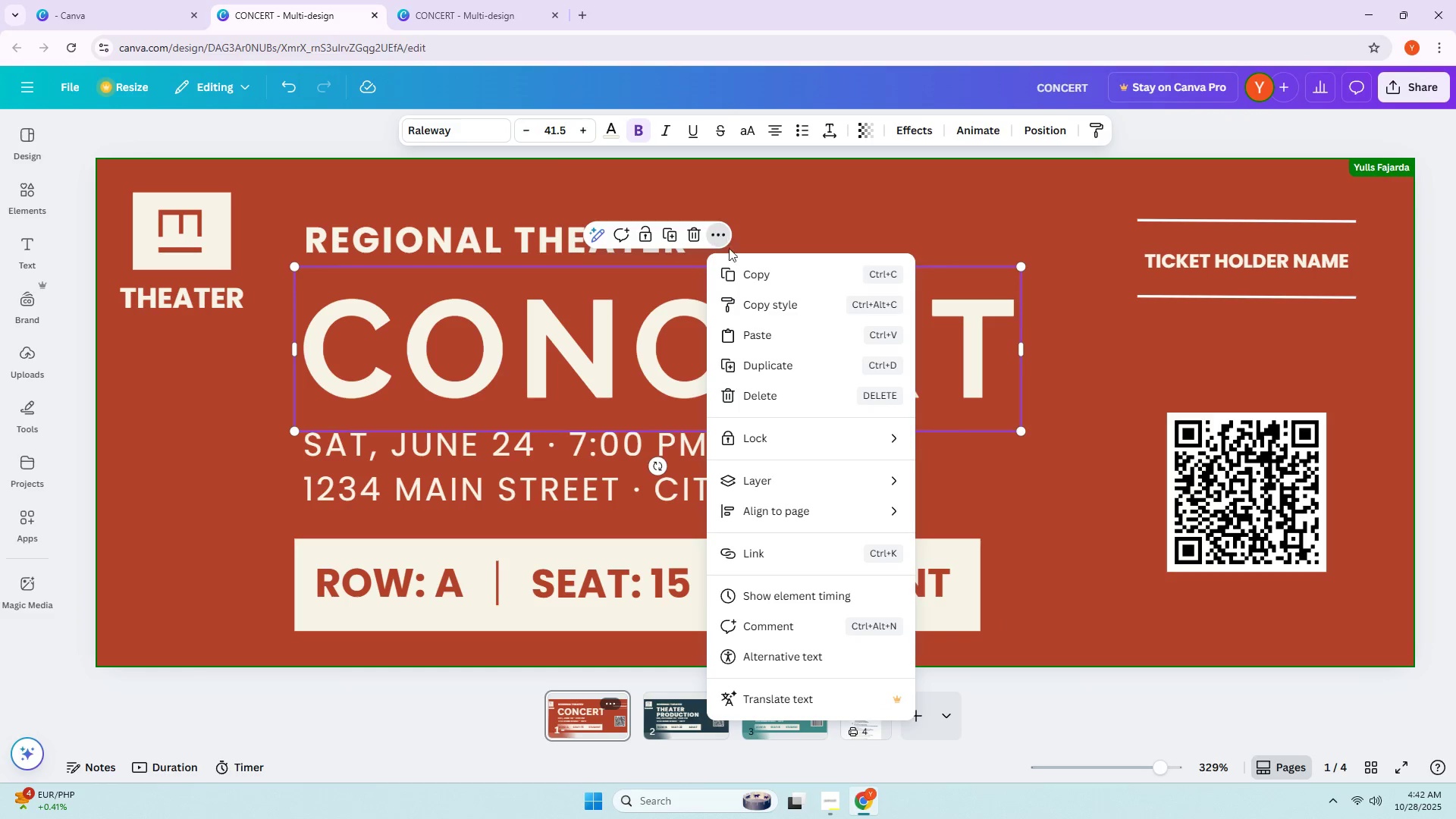 
scroll: coordinate [808, 473], scroll_direction: down, amount: 3.0
 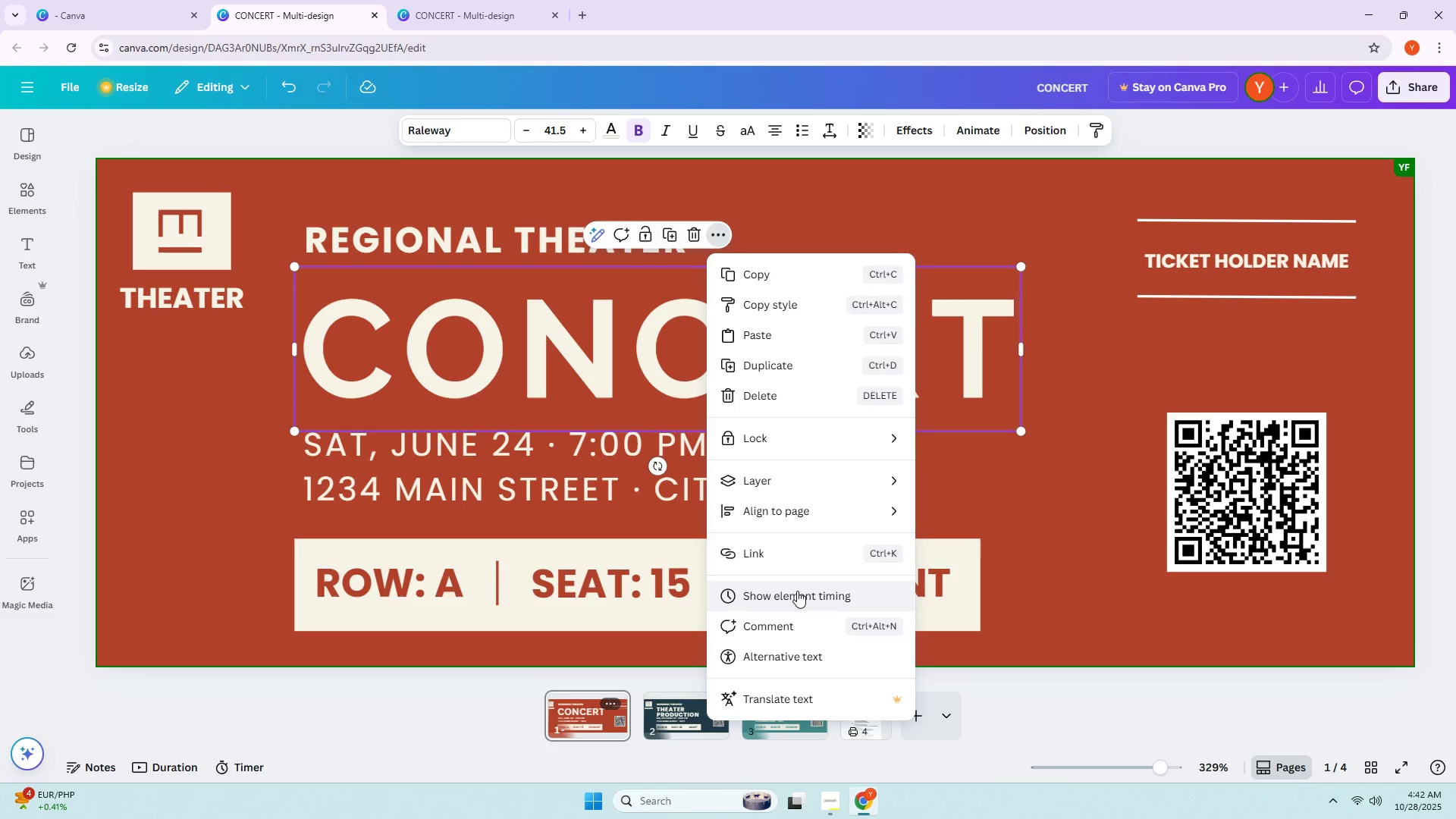 
left_click_drag(start_coordinate=[249, 585], to_coordinate=[996, 605])
 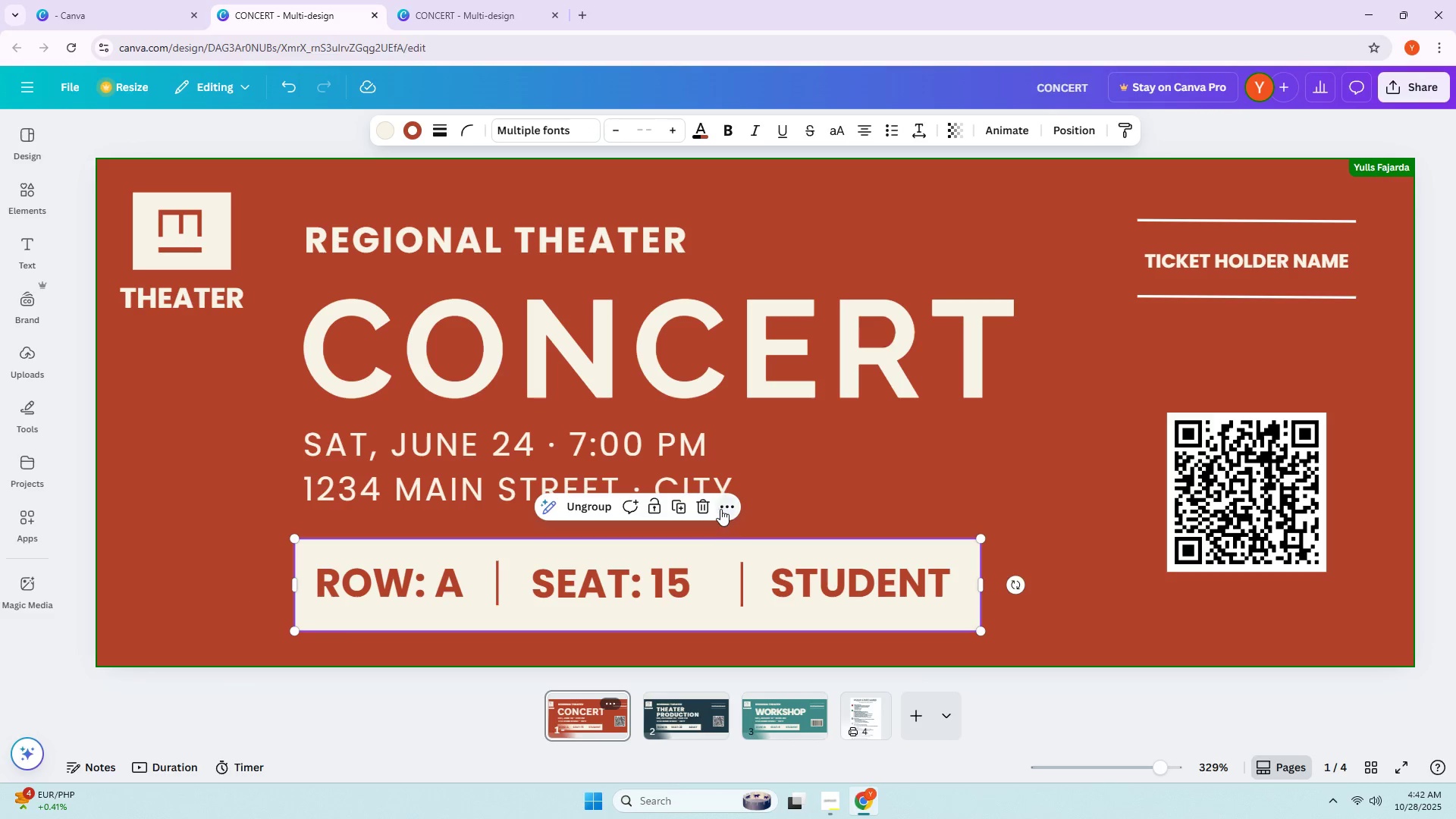 
left_click([727, 508])
 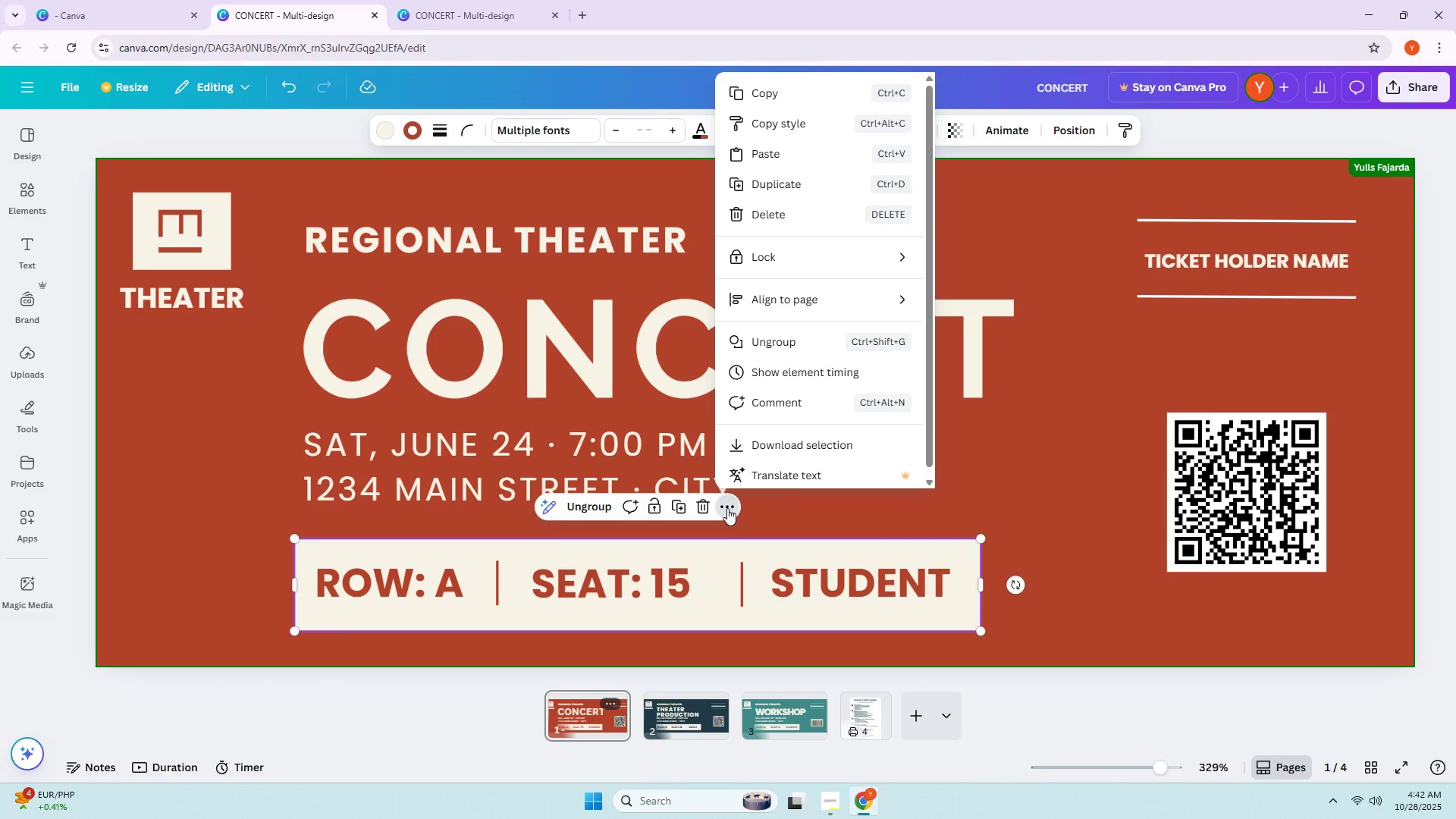 
scroll: coordinate [812, 464], scroll_direction: down, amount: 1.0
 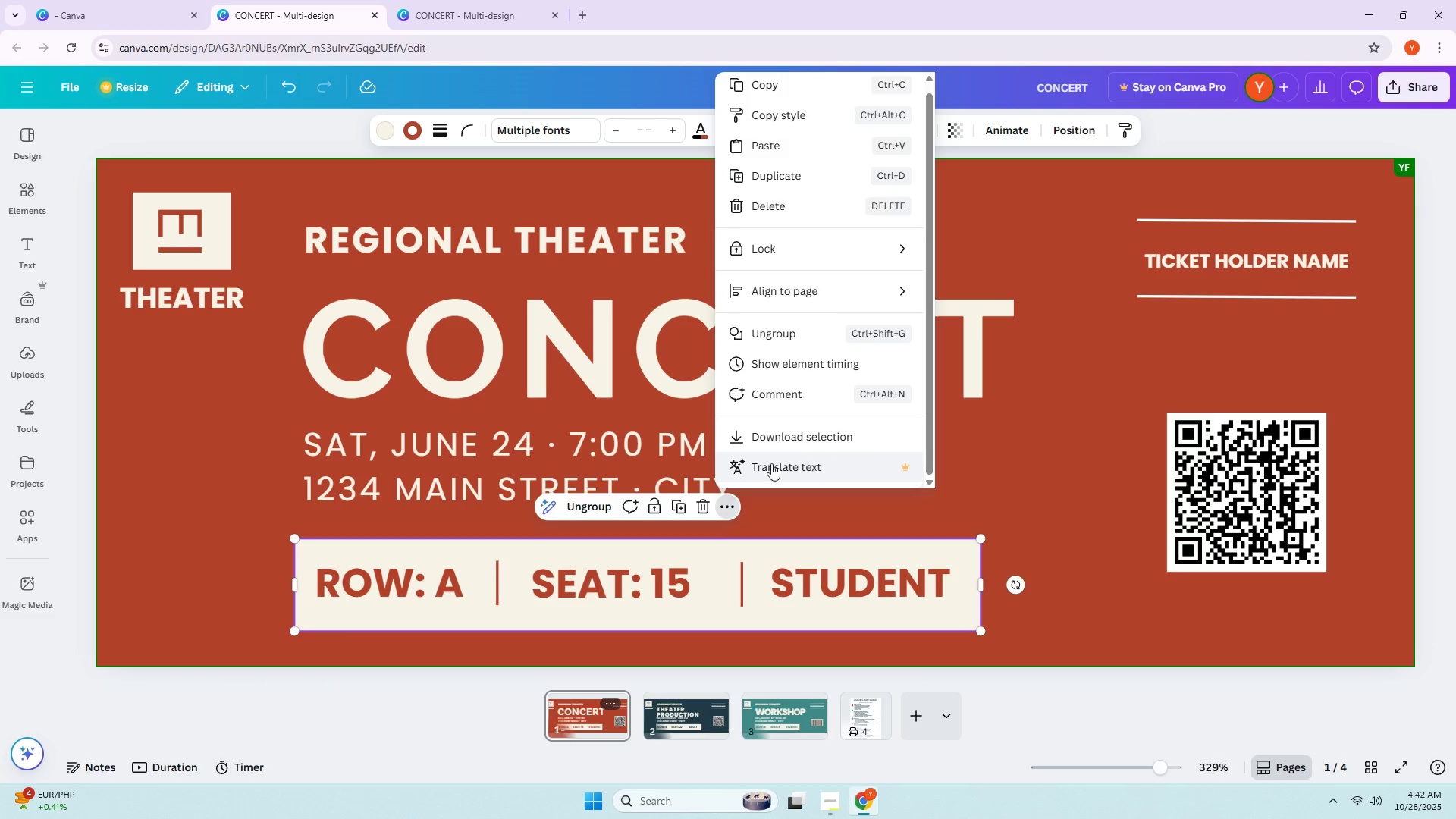 
left_click([623, 468])
 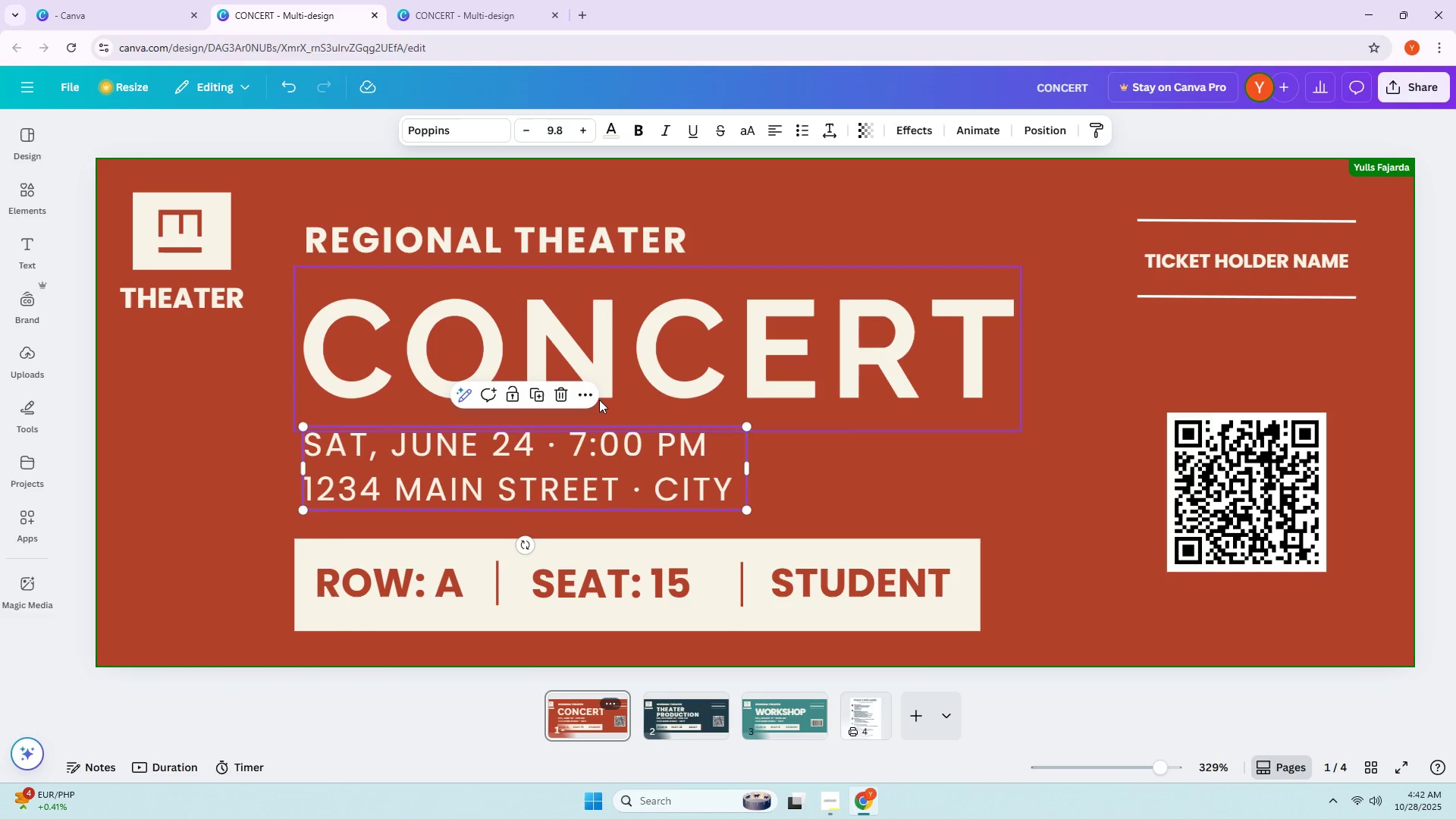 
left_click([583, 397])
 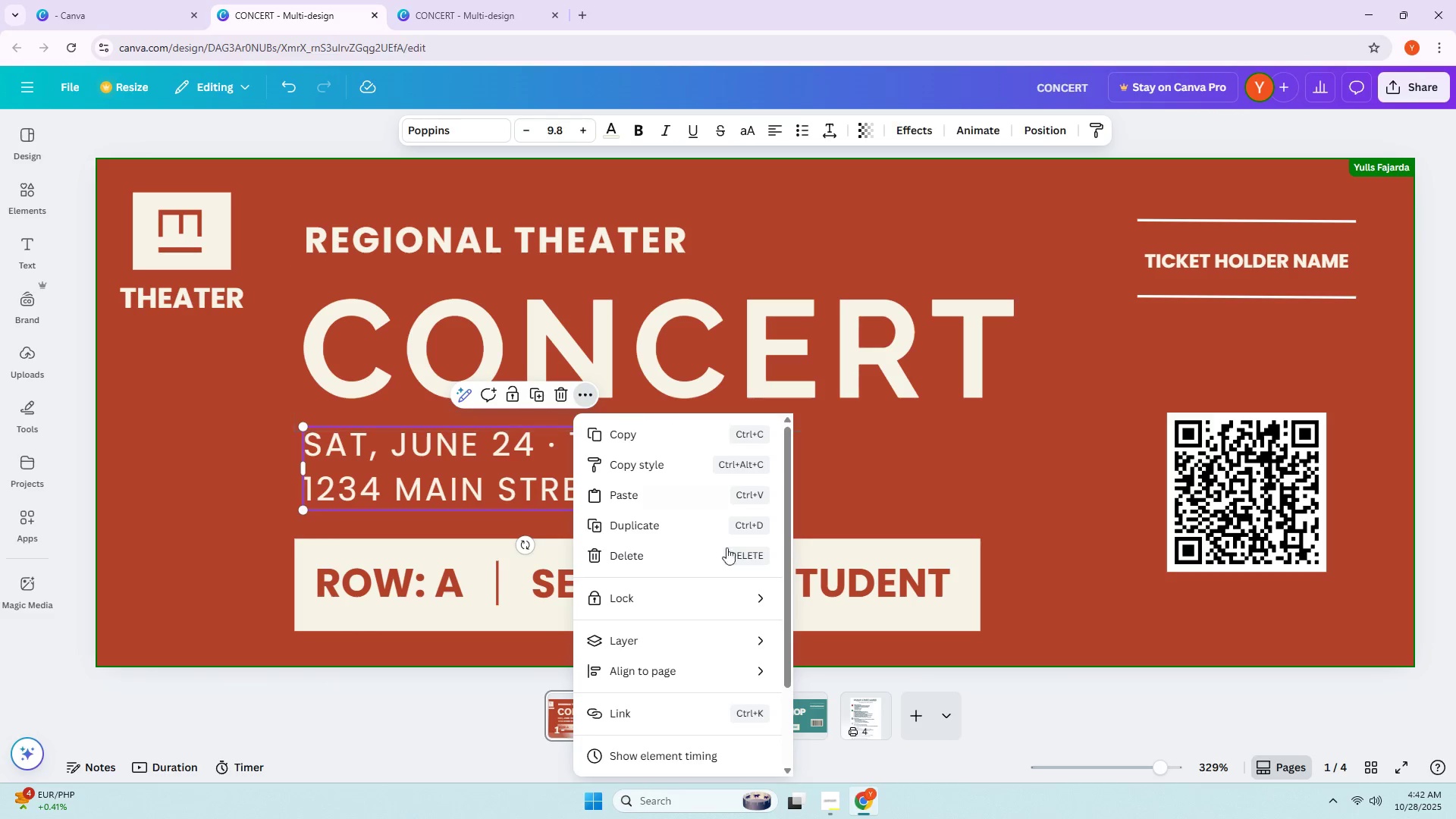 
scroll: coordinate [689, 635], scroll_direction: down, amount: 5.0
 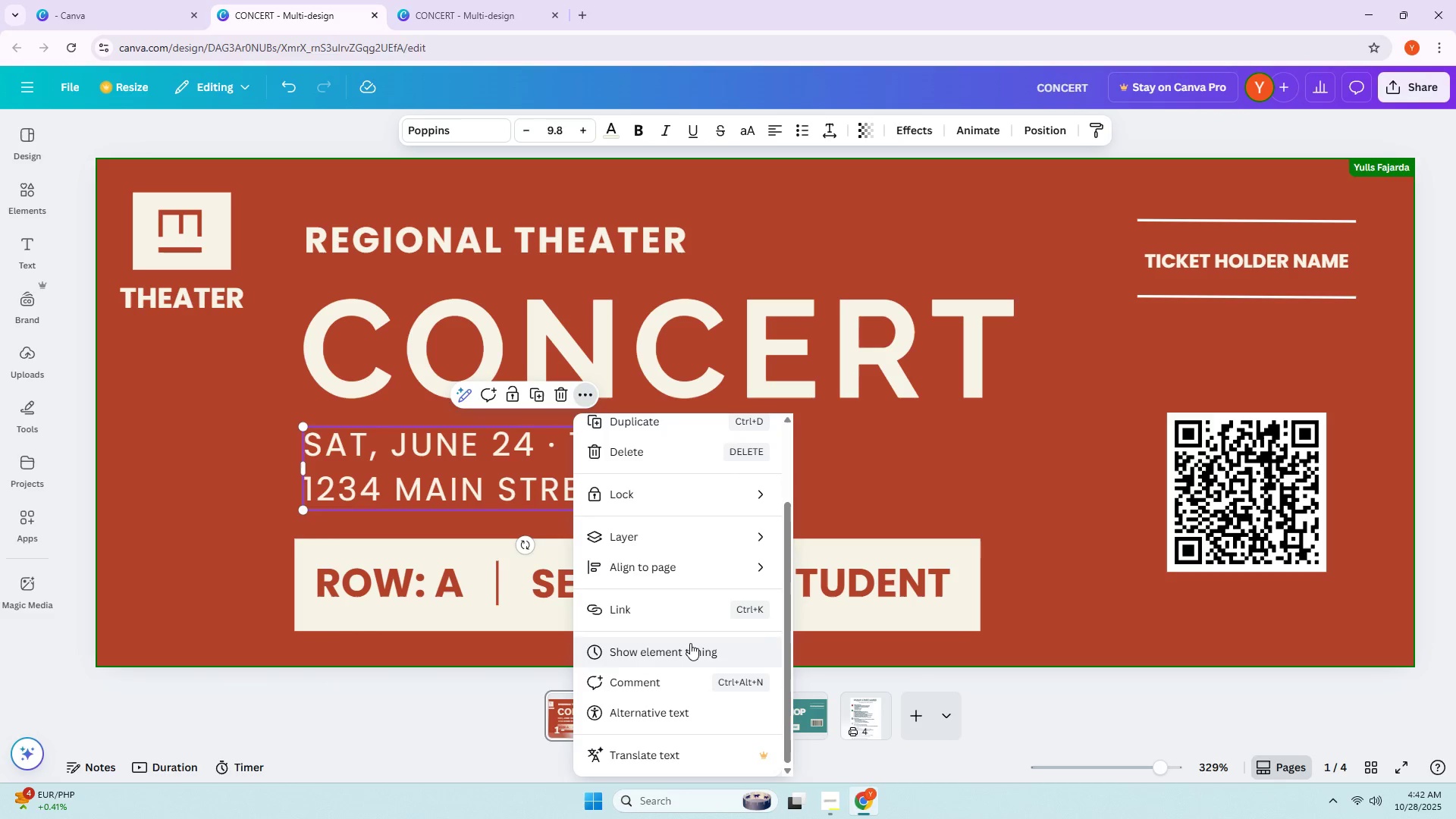 
scroll: coordinate [690, 643], scroll_direction: up, amount: 3.0
 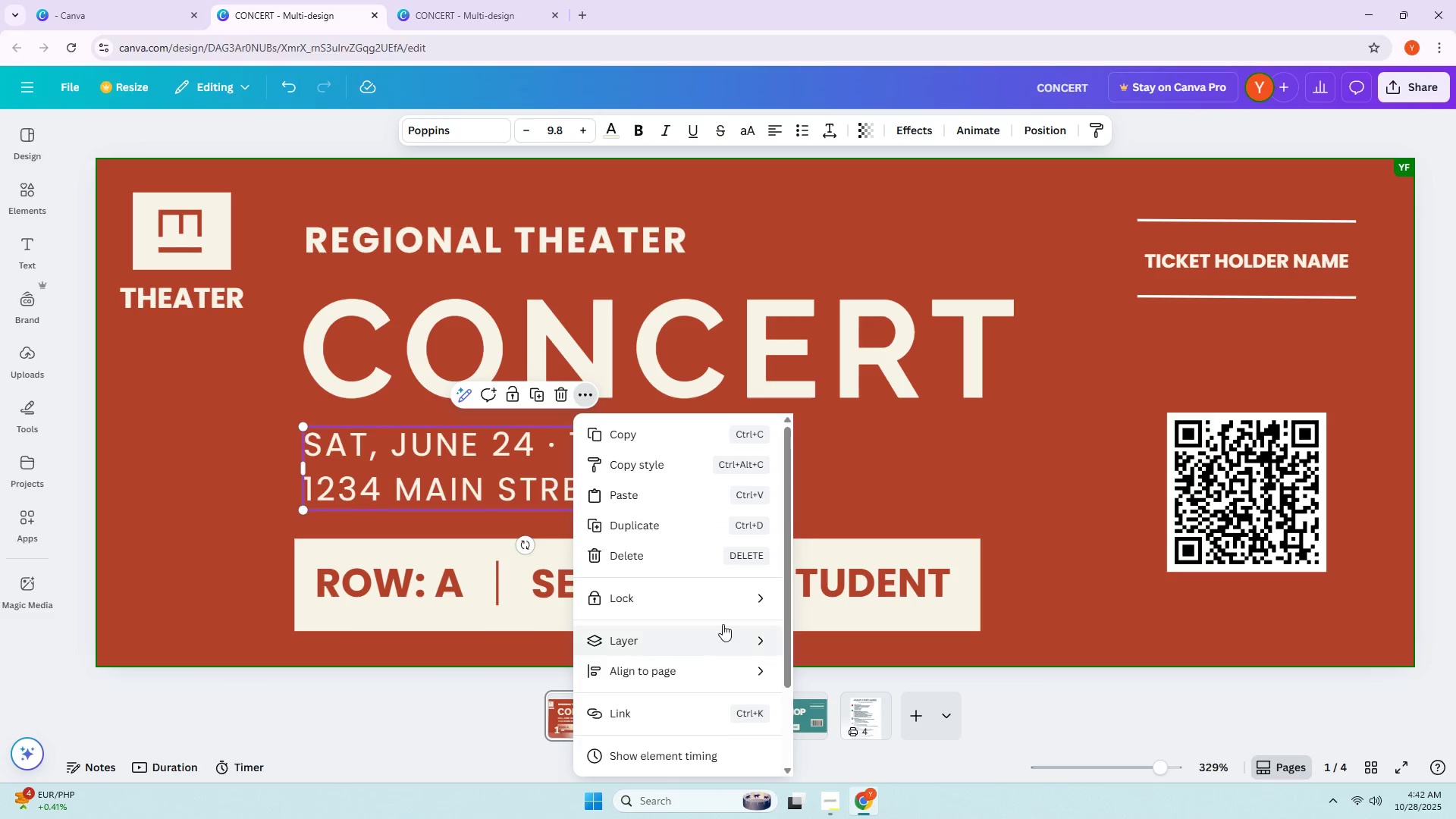 
left_click([872, 519])
 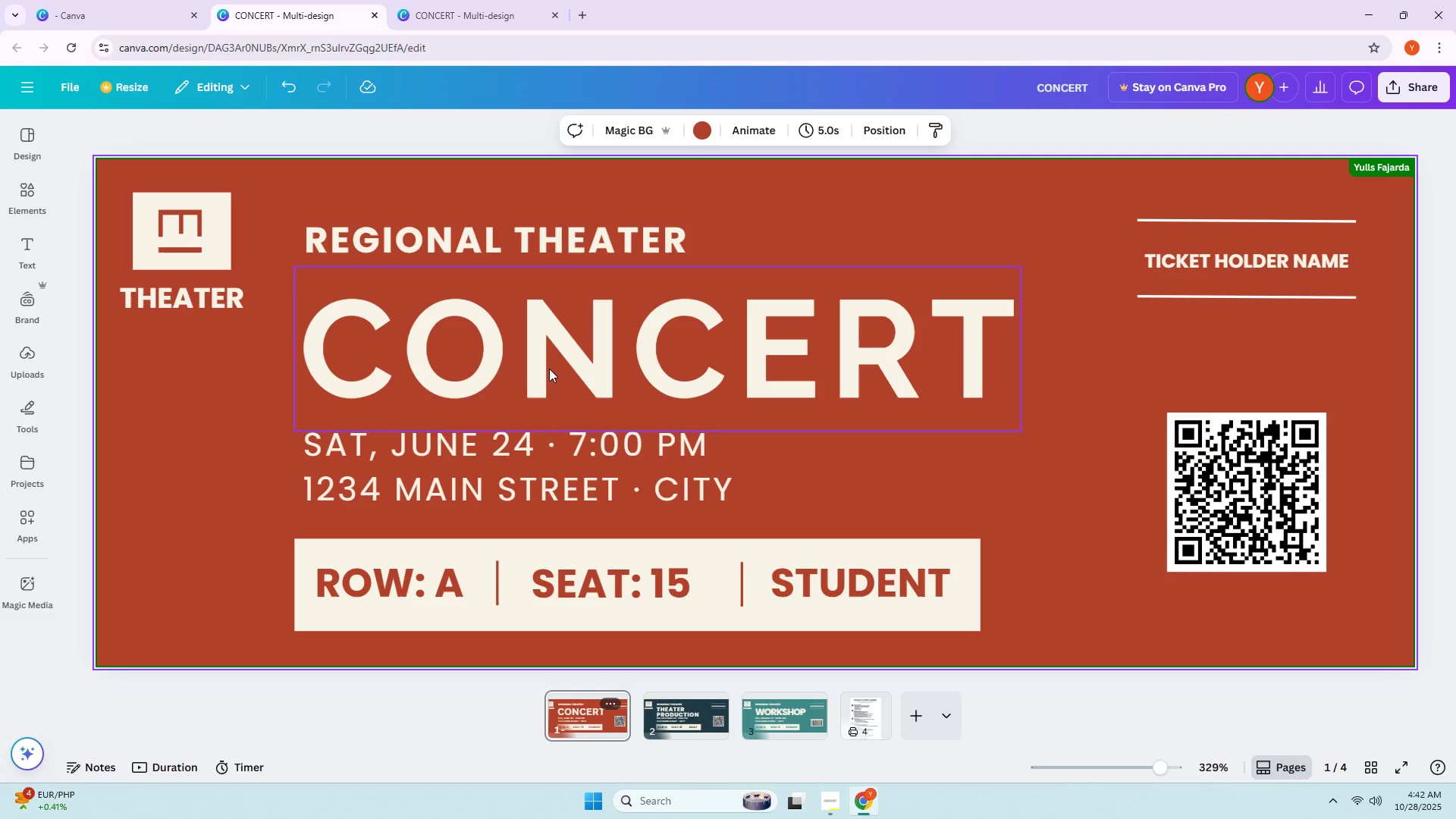 
left_click([613, 332])
 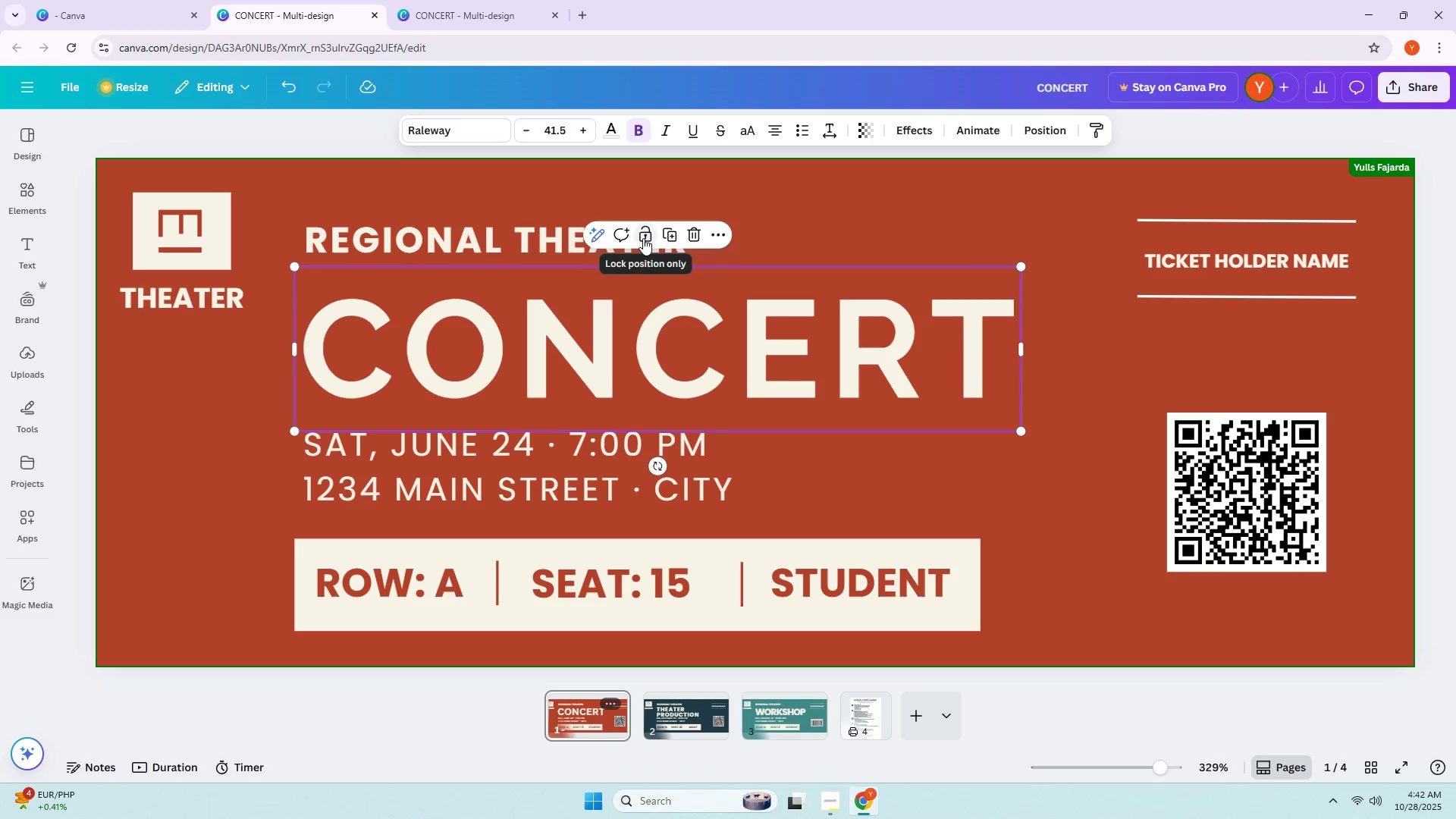 
left_click([644, 239])
 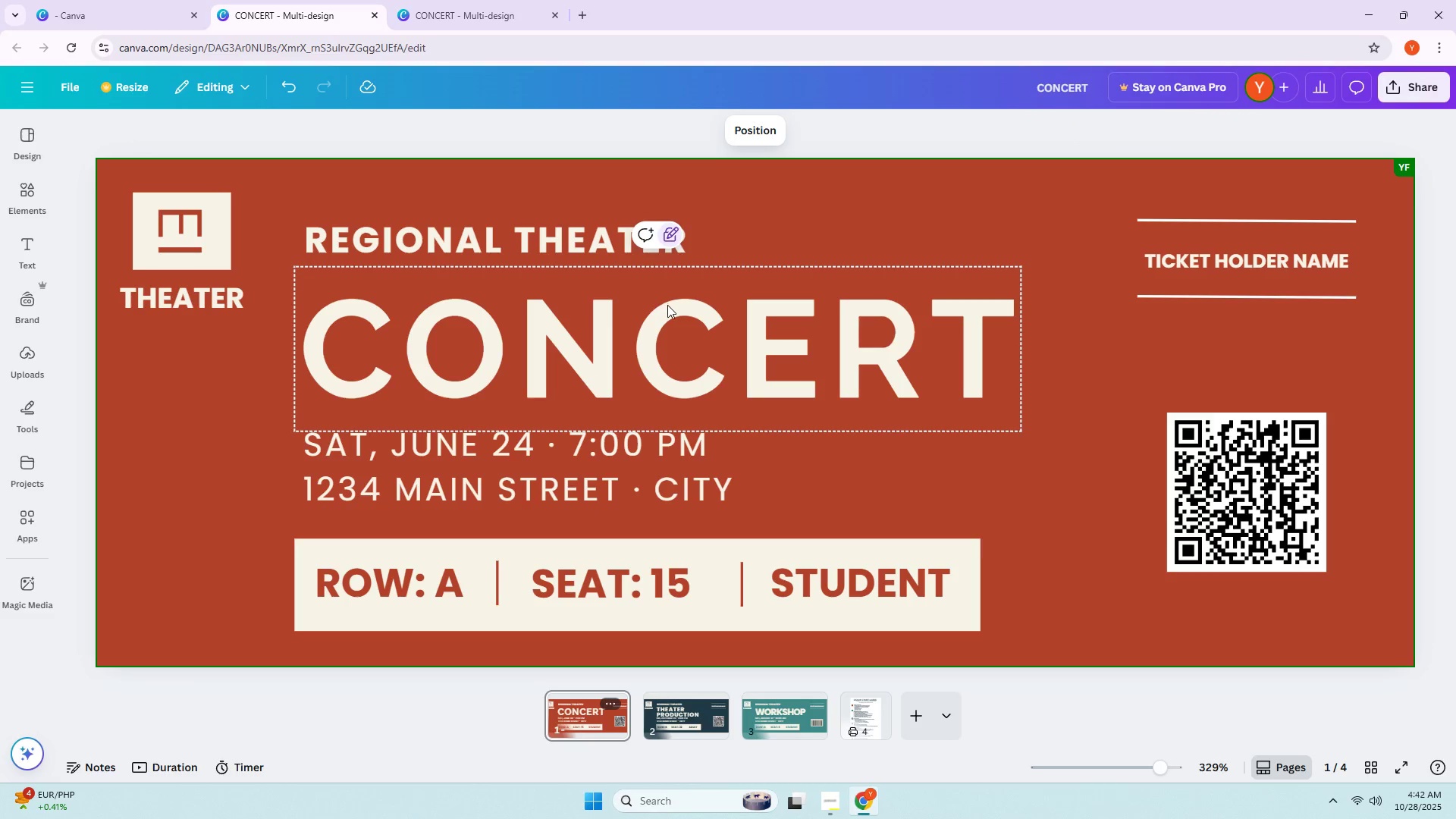 
left_click([667, 305])
 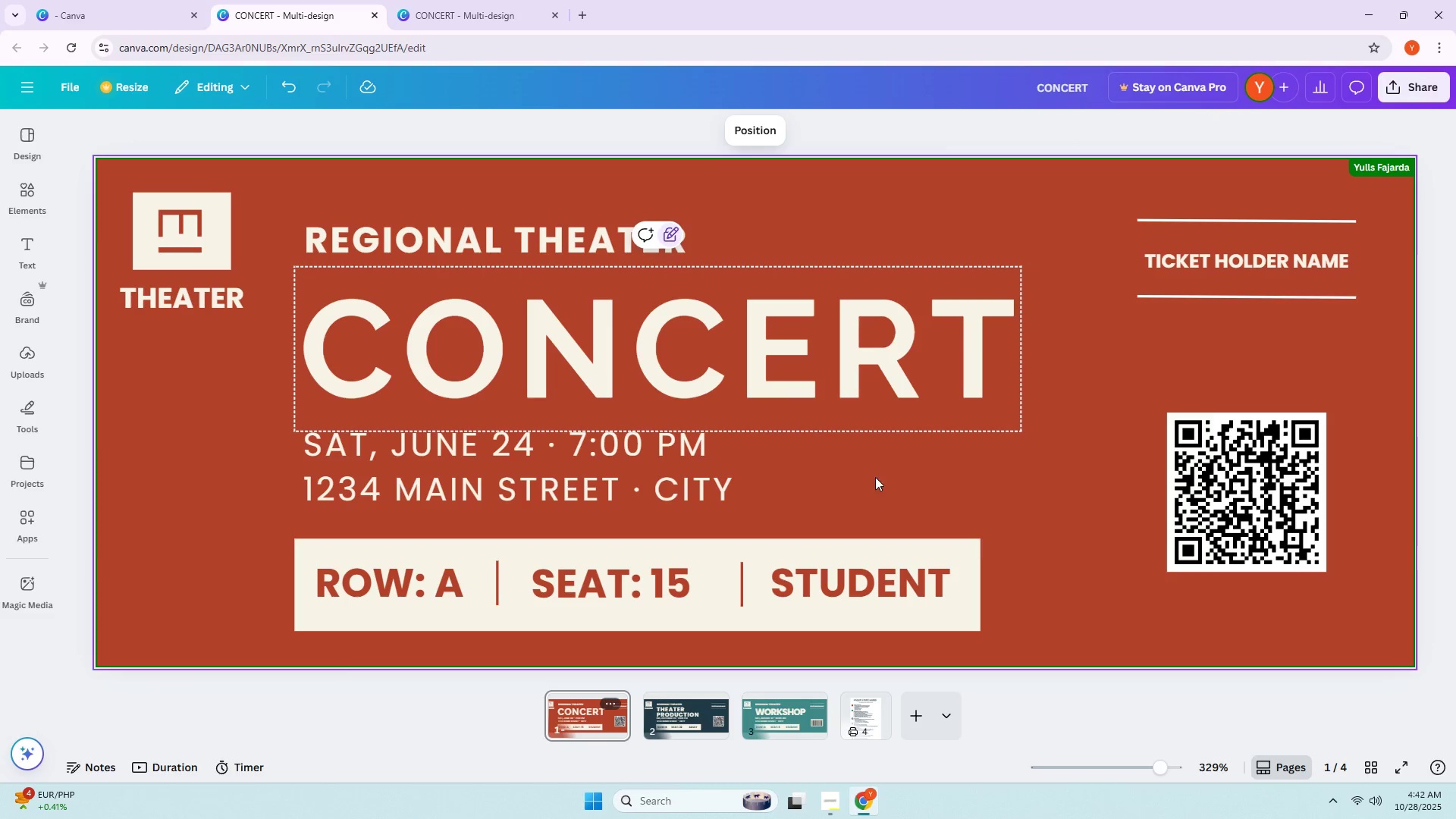 
double_click([808, 387])
 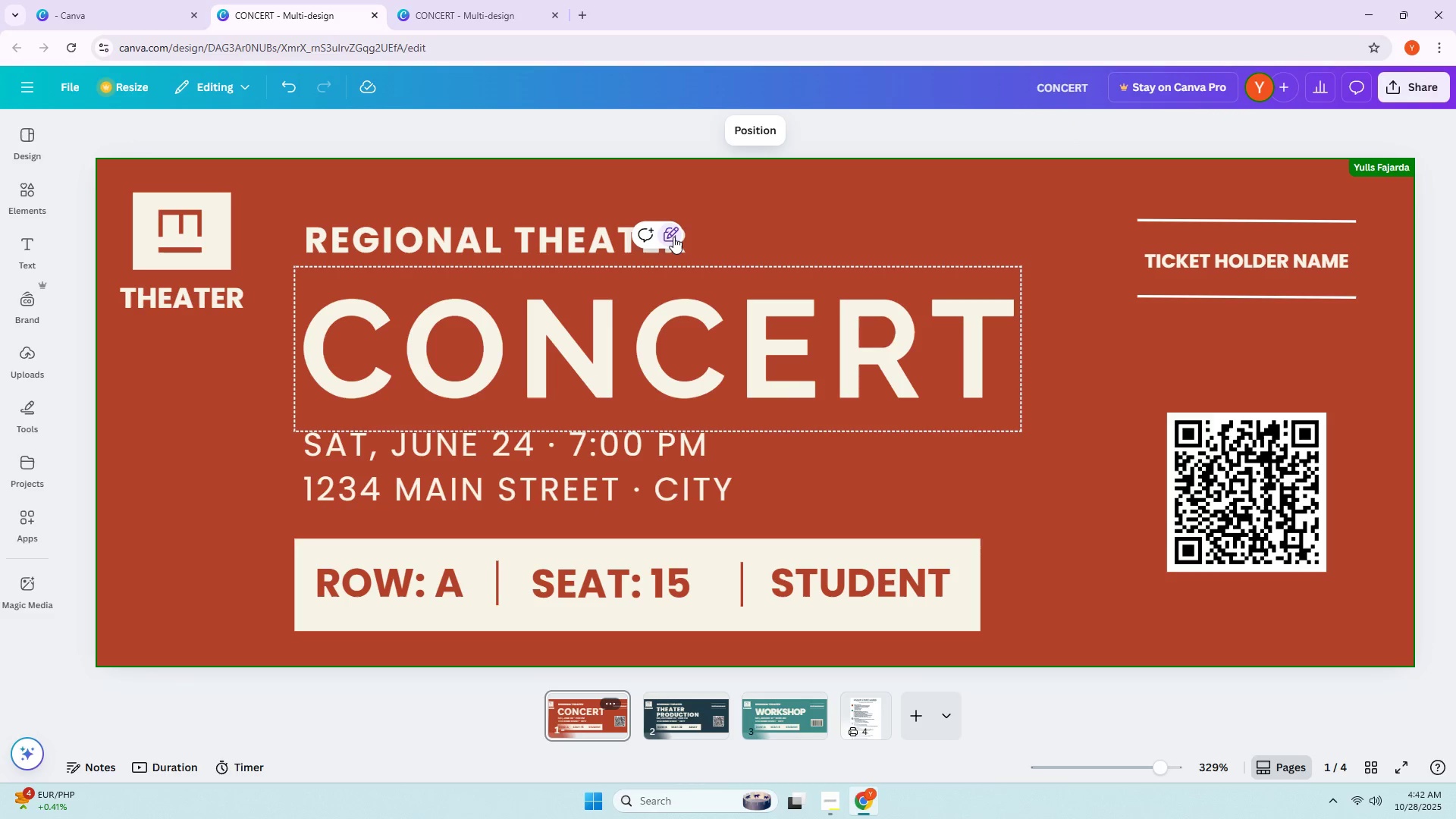 
left_click([672, 234])
 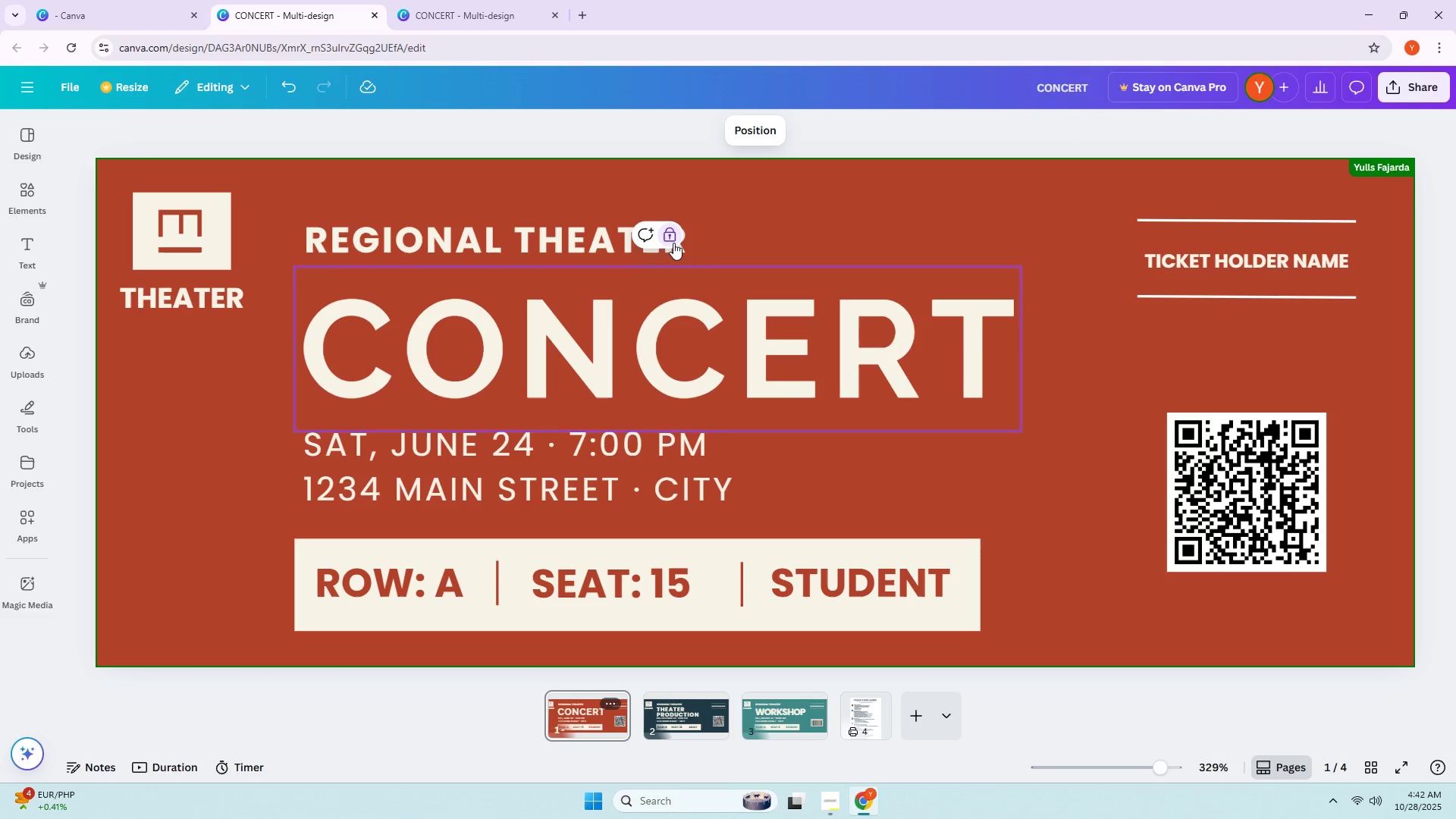 
left_click([673, 243])
 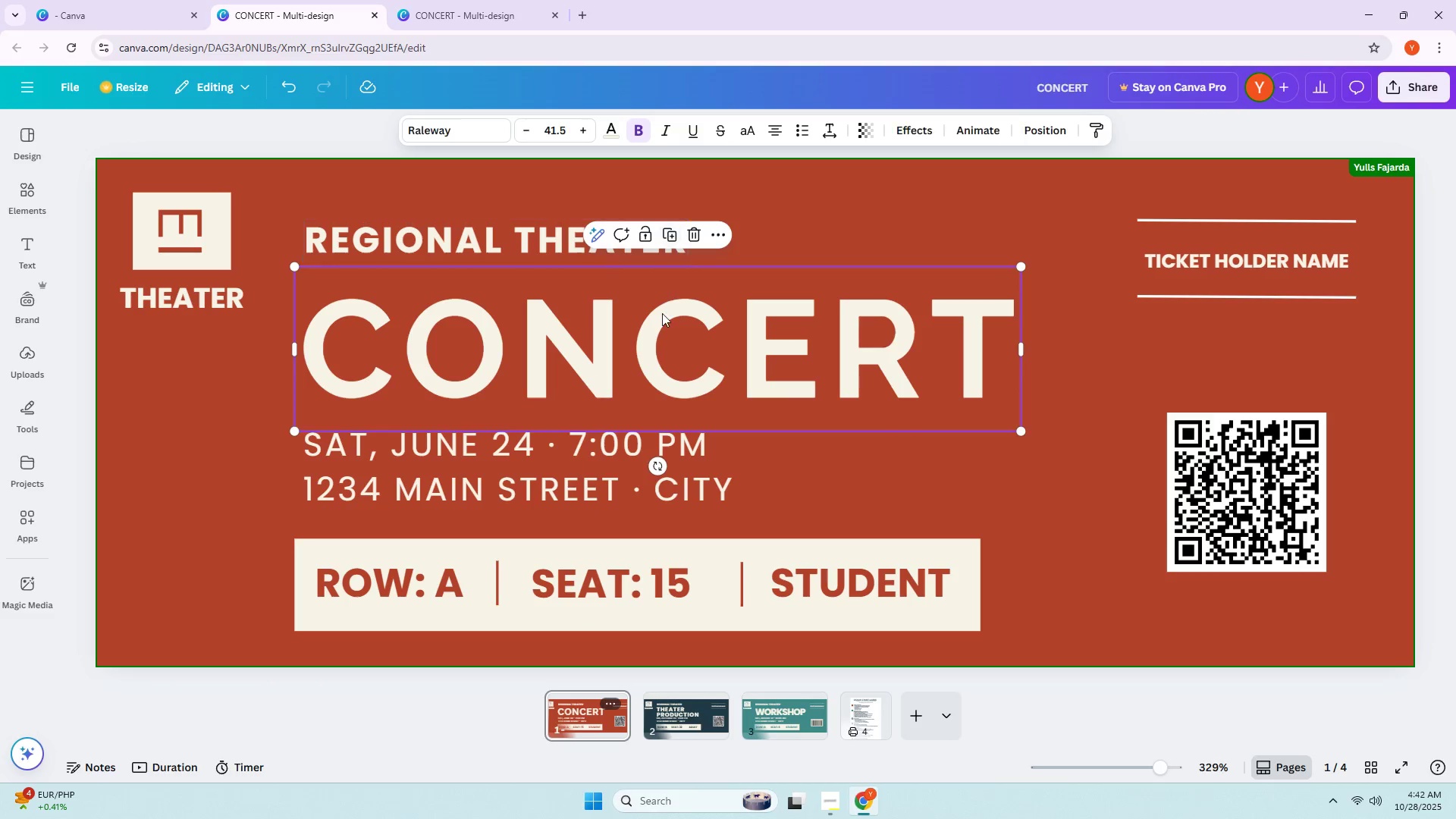 
left_click([662, 315])
 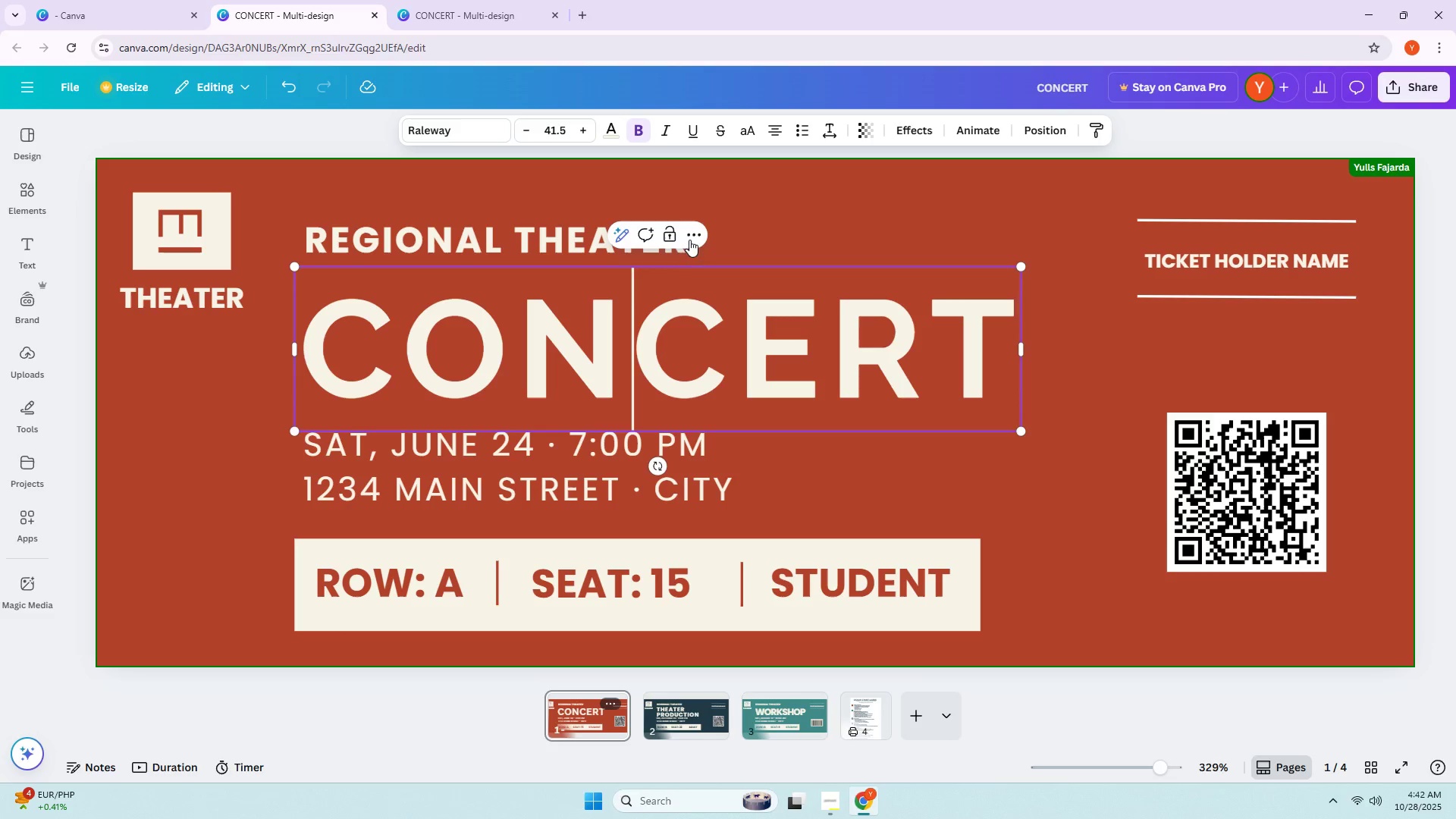 
left_click([689, 236])
 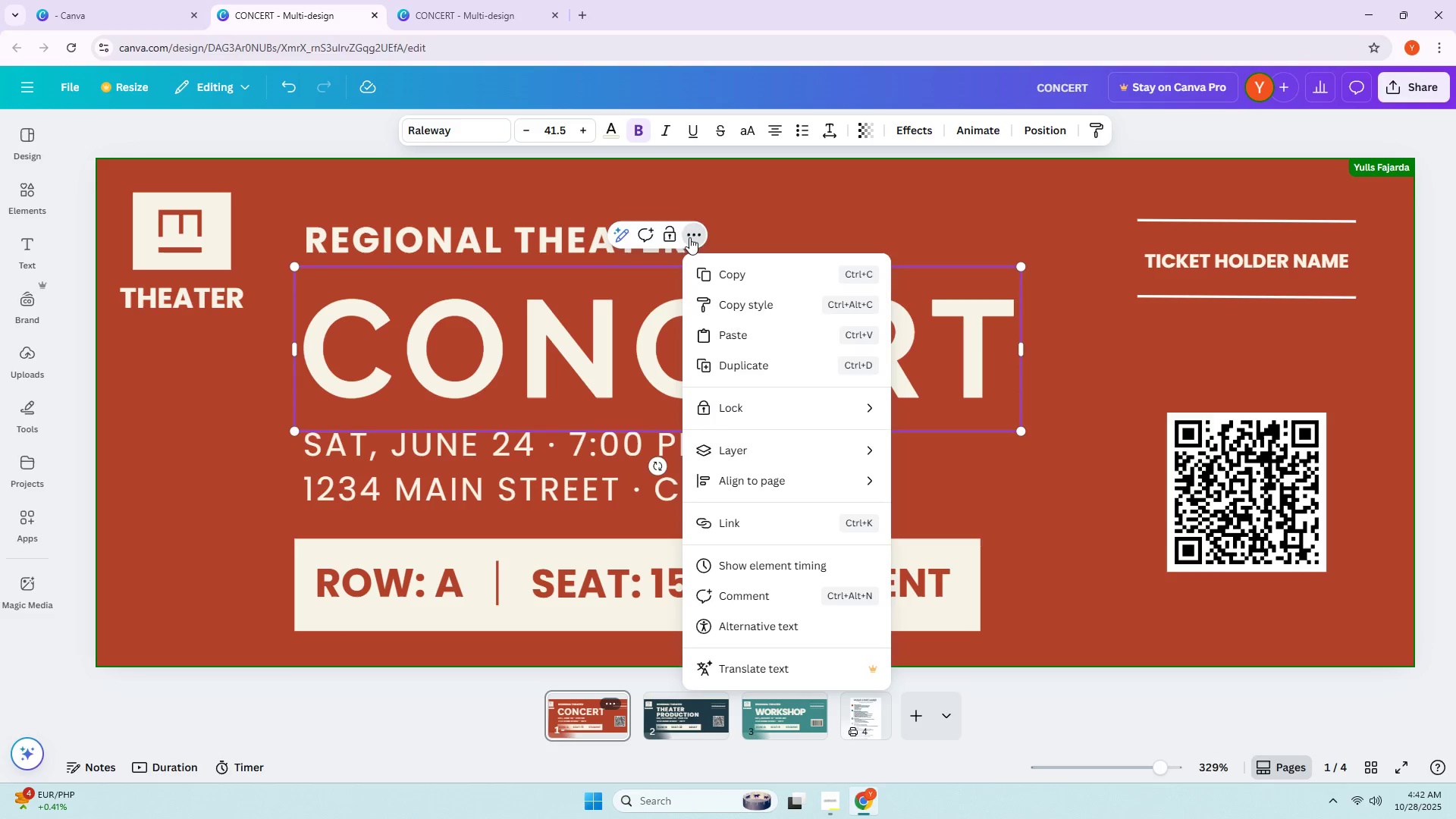 
left_click([637, 346])
 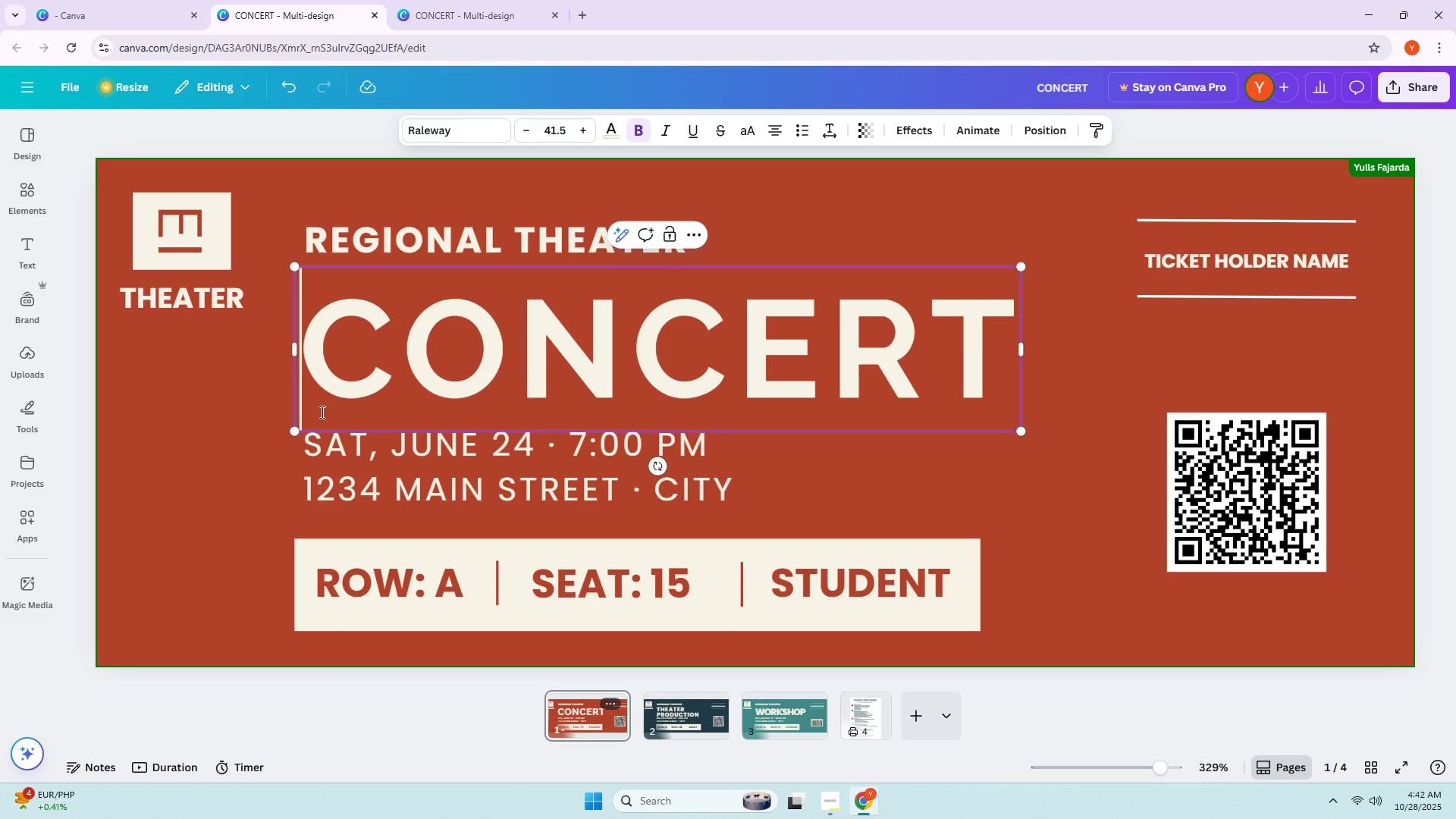 
triple_click([300, 414])
 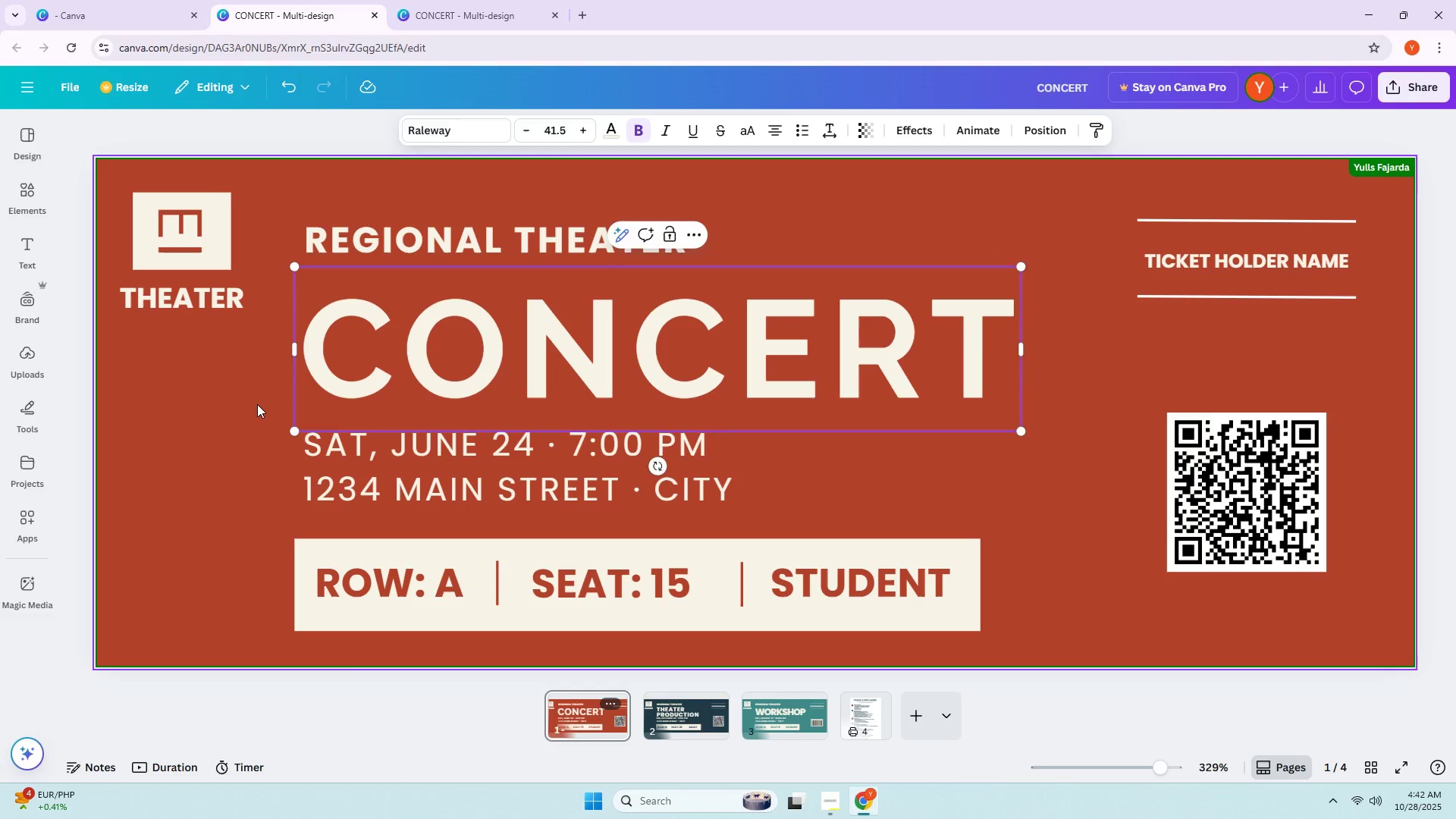 
triple_click([257, 404])
 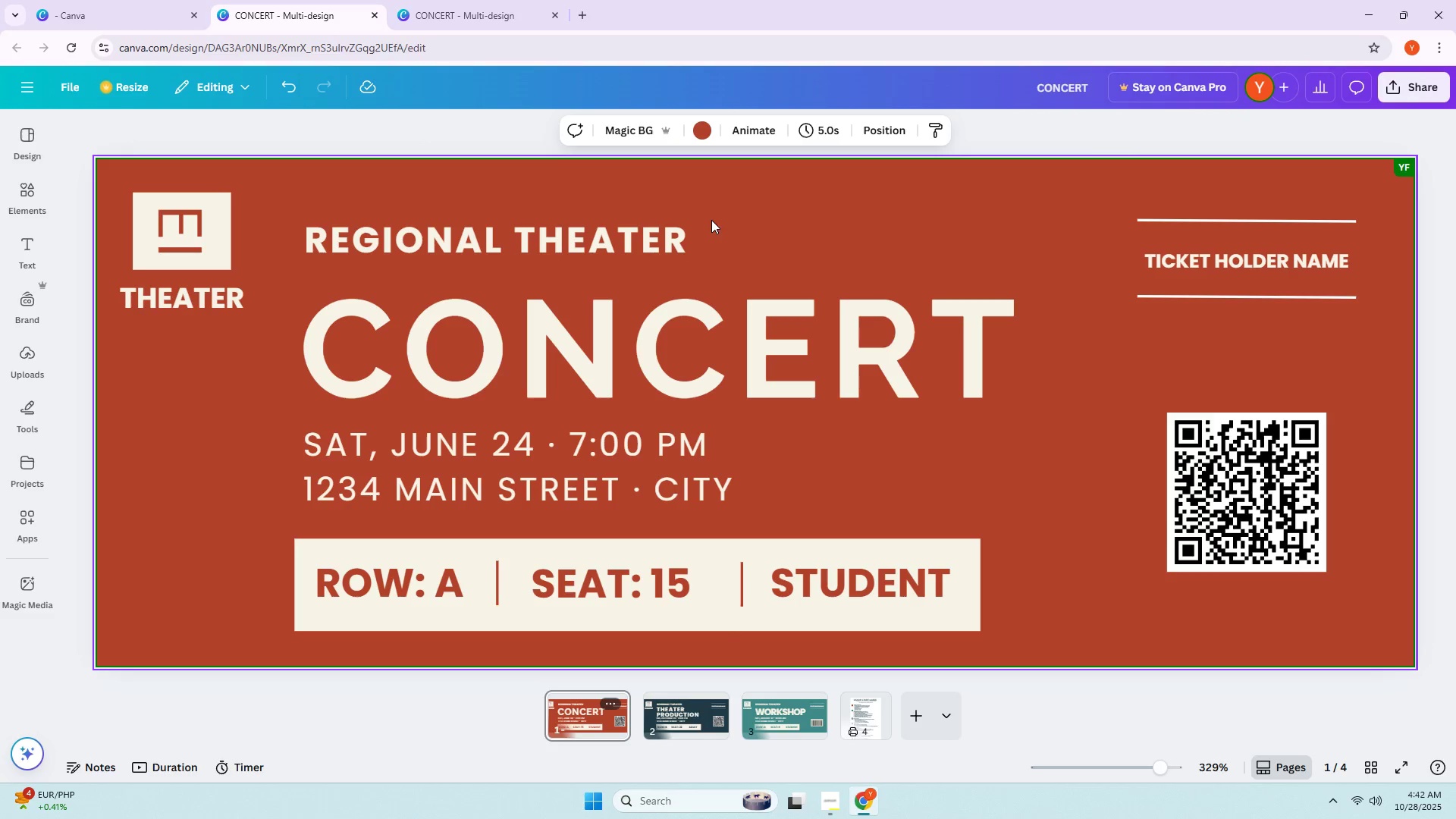 
wait(12.01)
 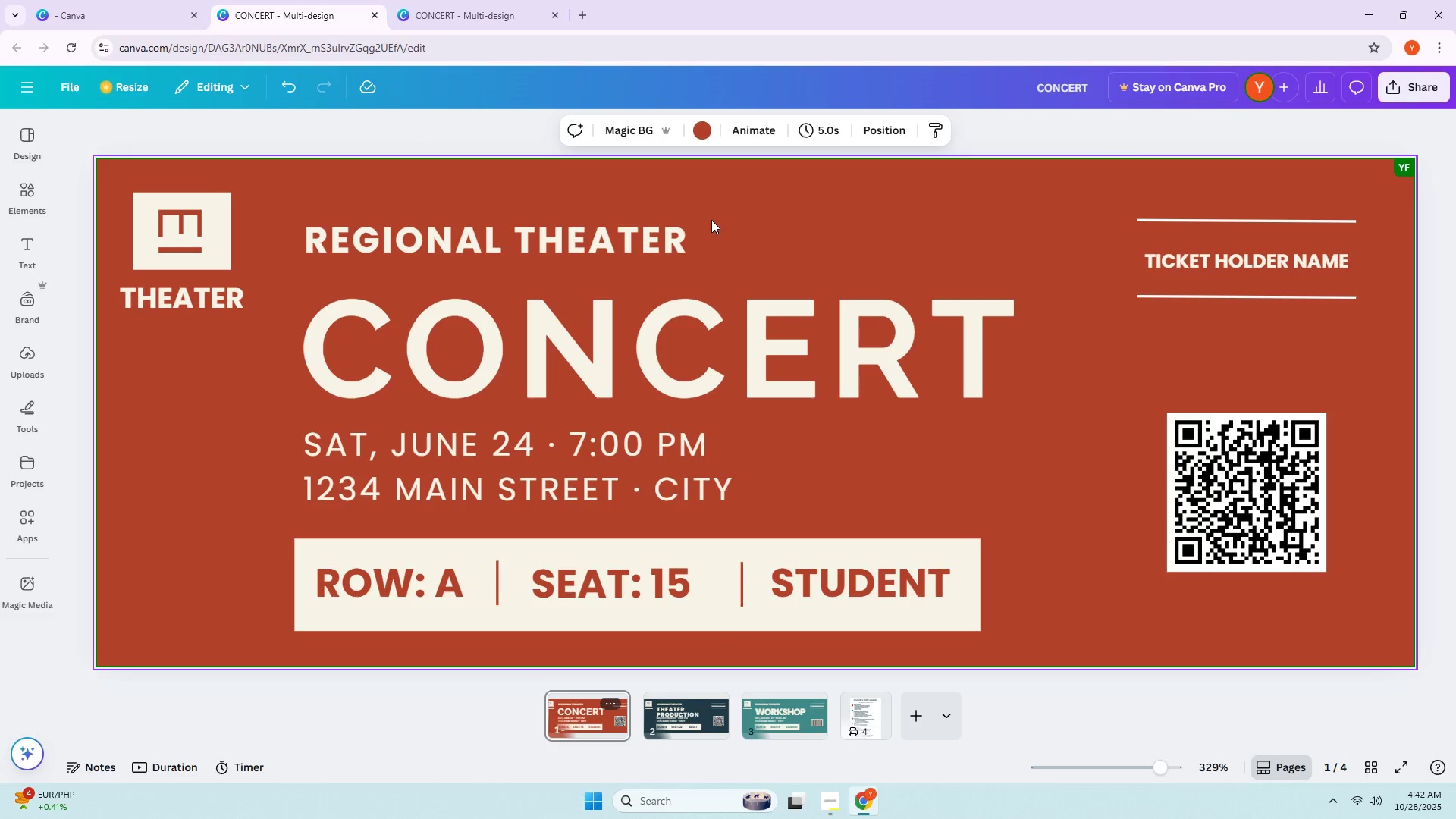 
left_click([712, 443])
 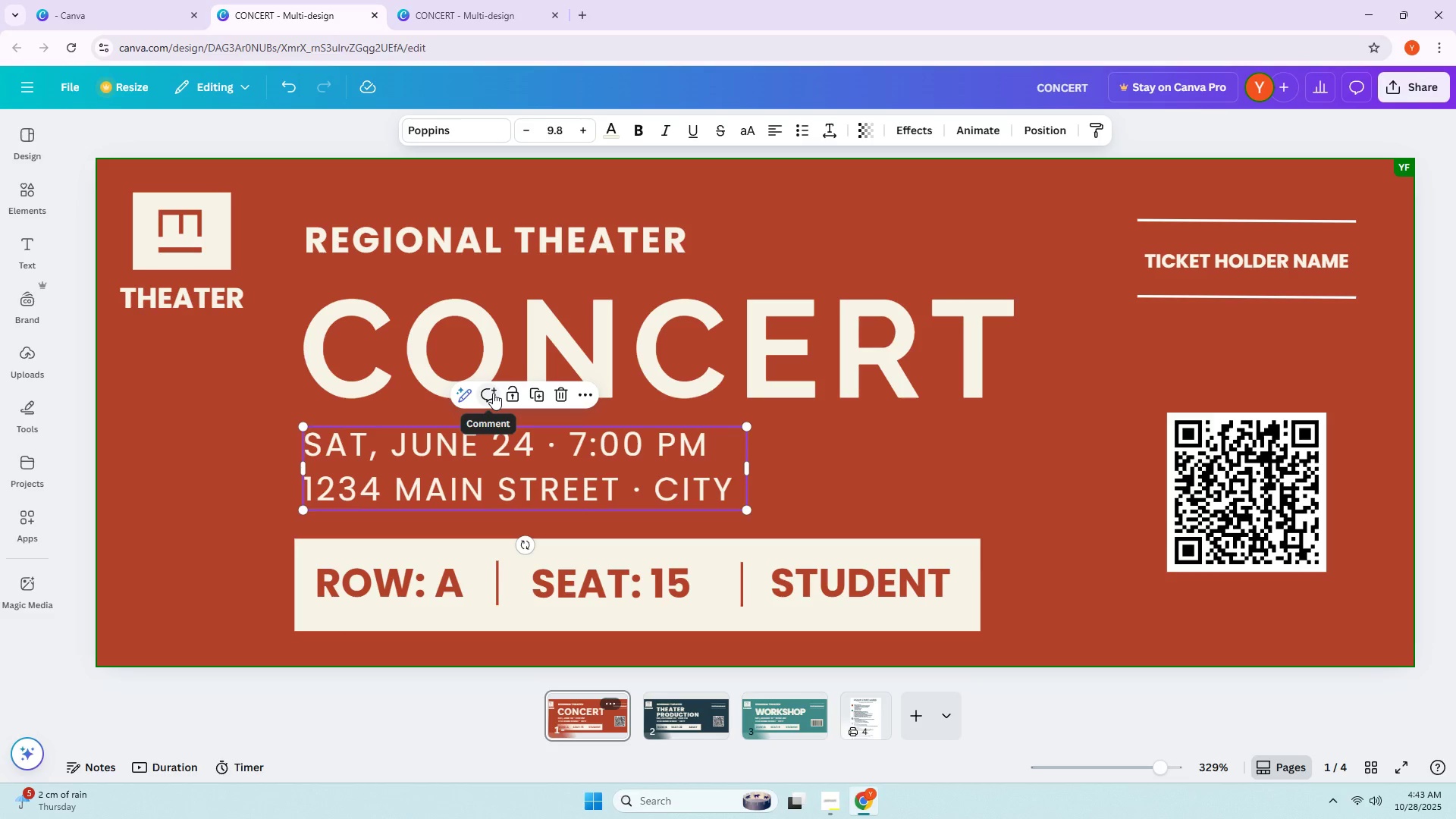 
wait(32.65)
 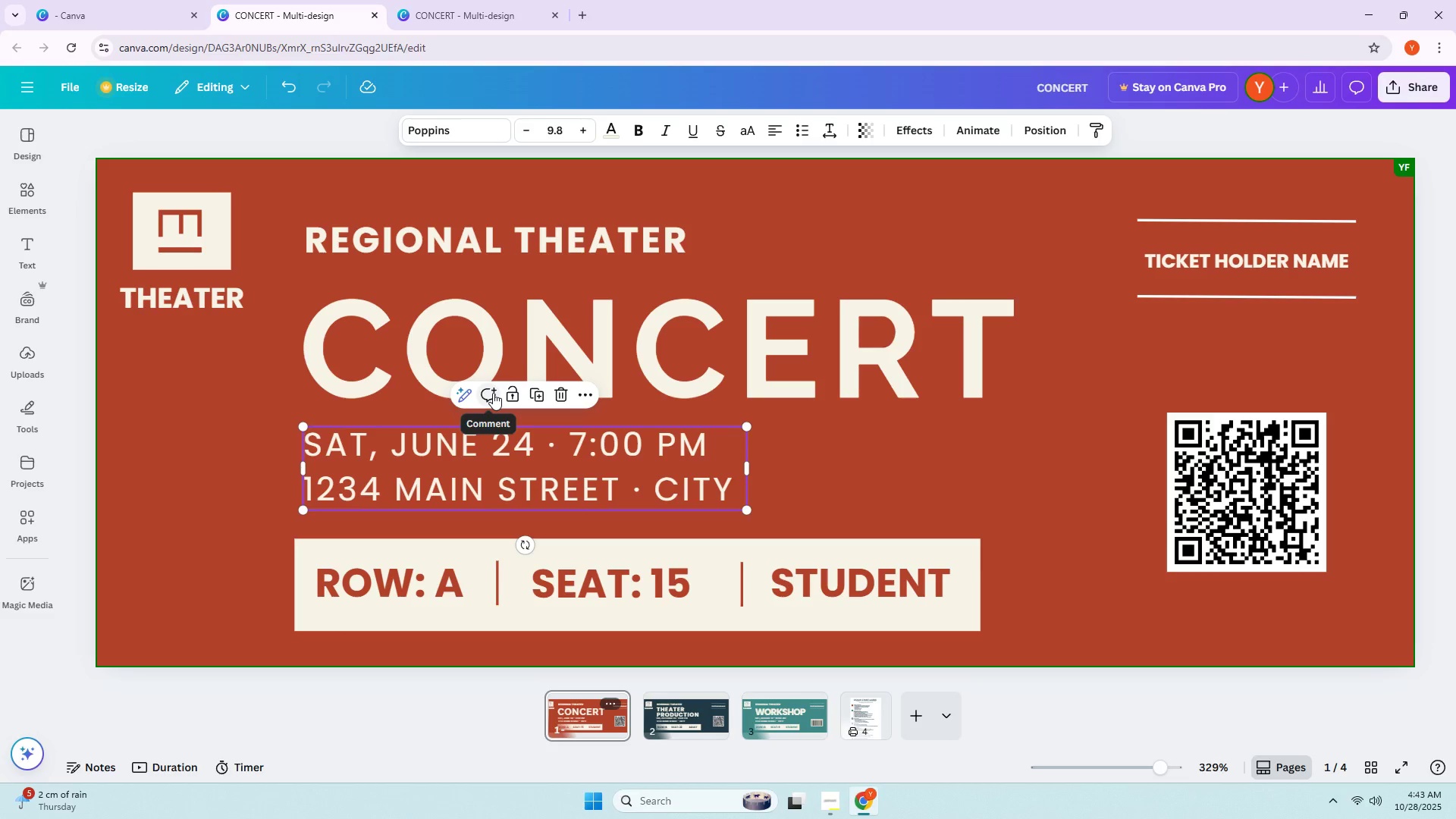 
left_click([949, 464])
 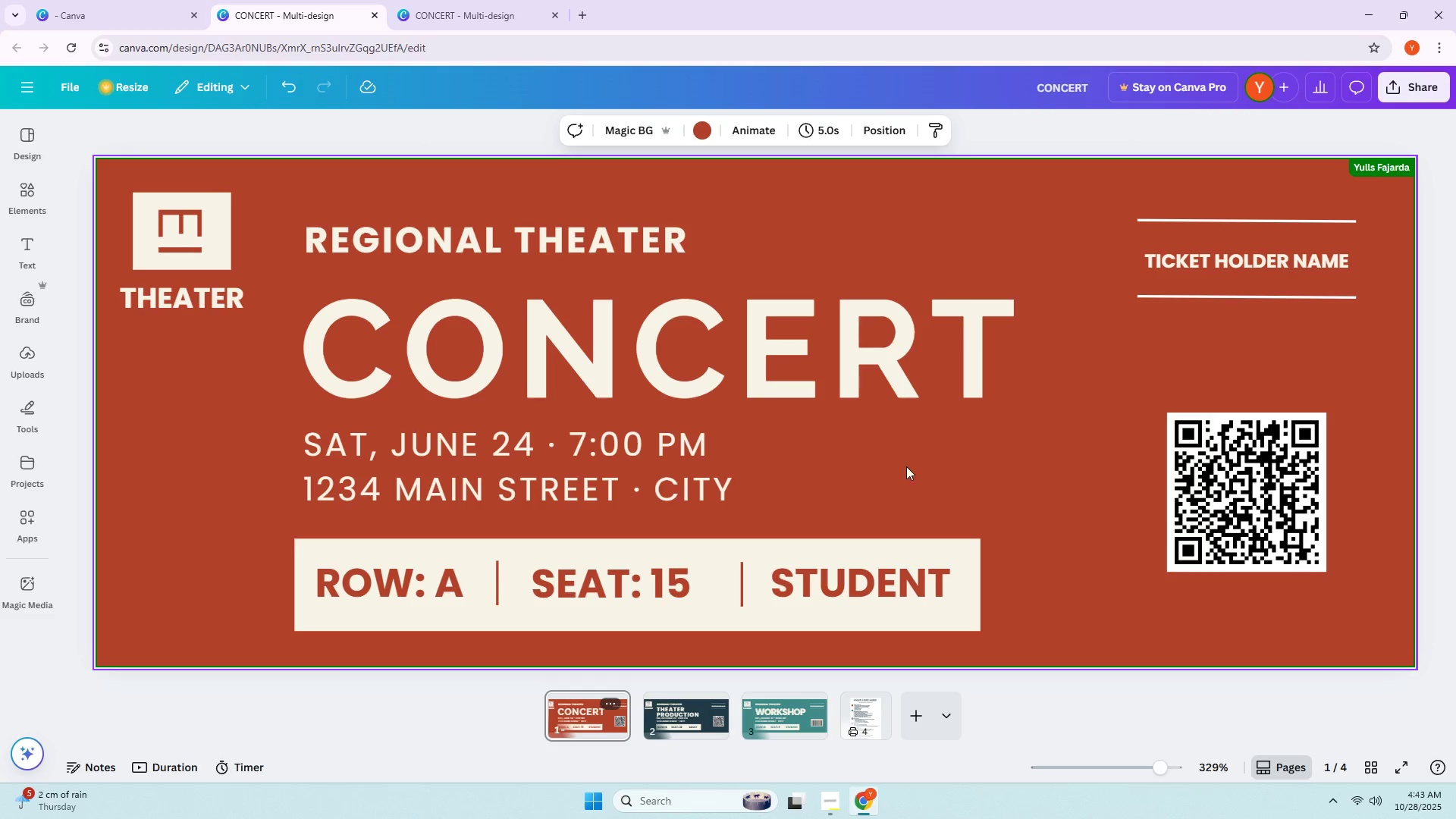 
key(Alt+AltLeft)
 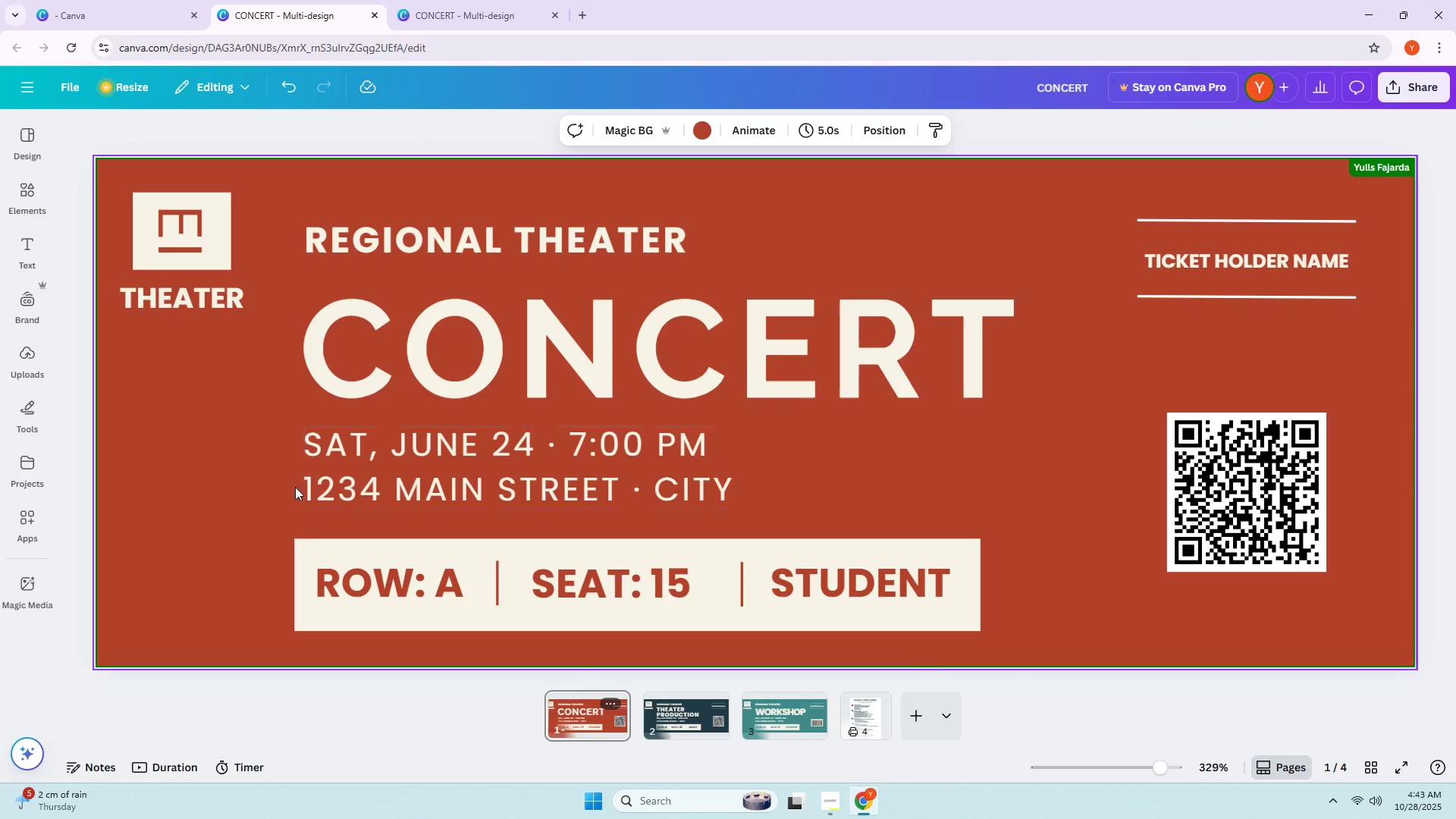 
key(Alt+Tab)